 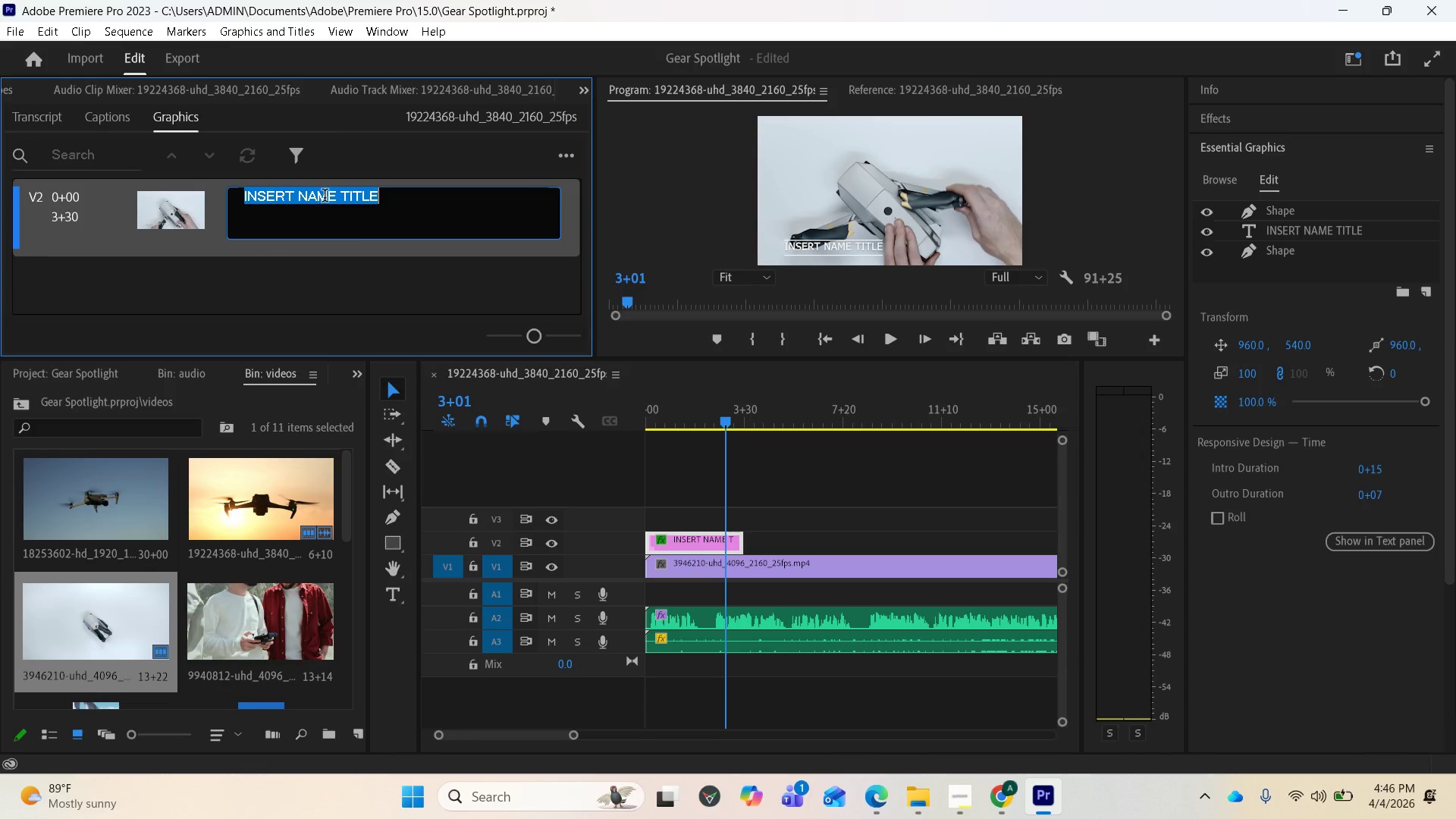 
key(Control+V)
 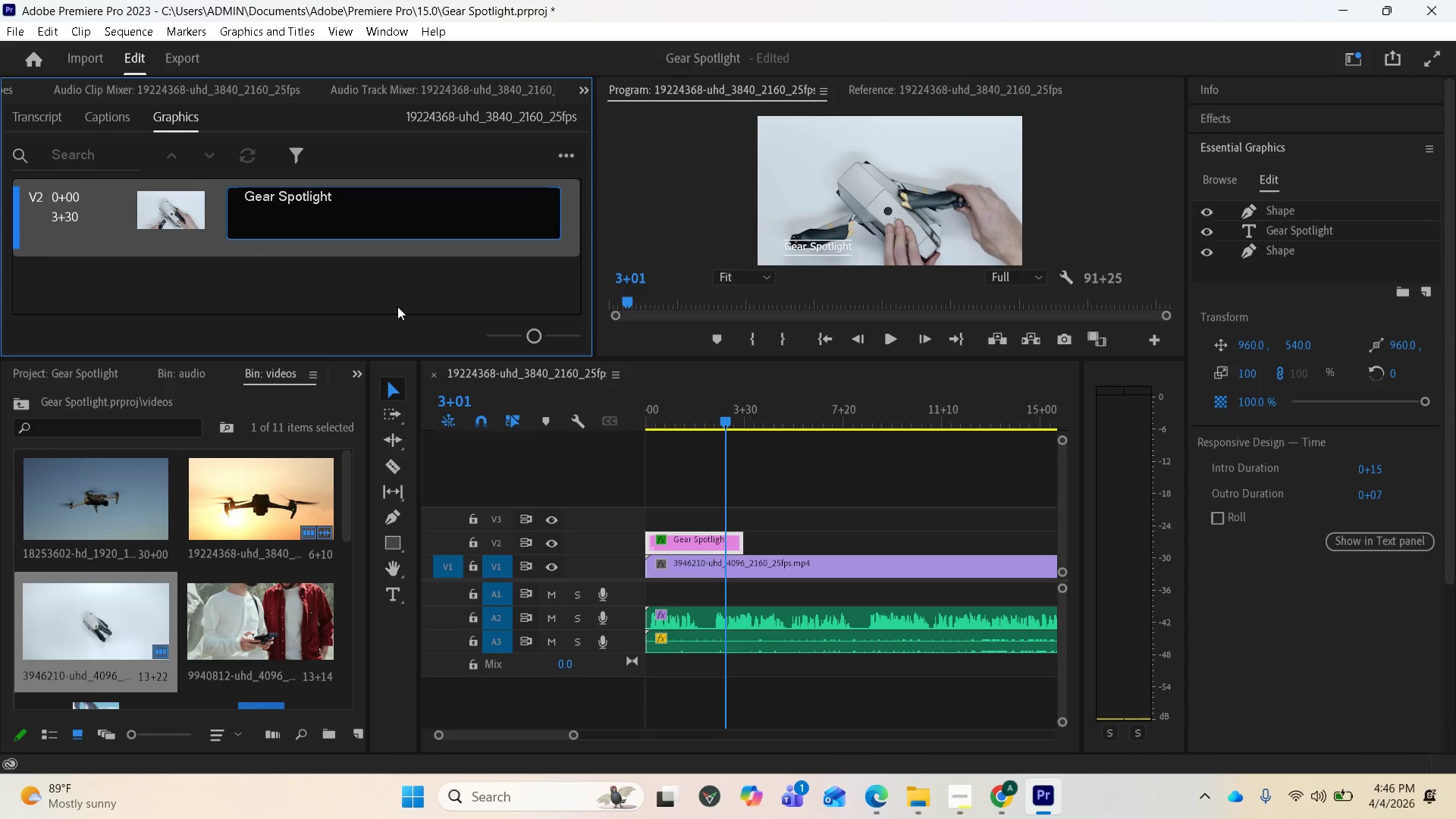 
left_click([206, 269])
 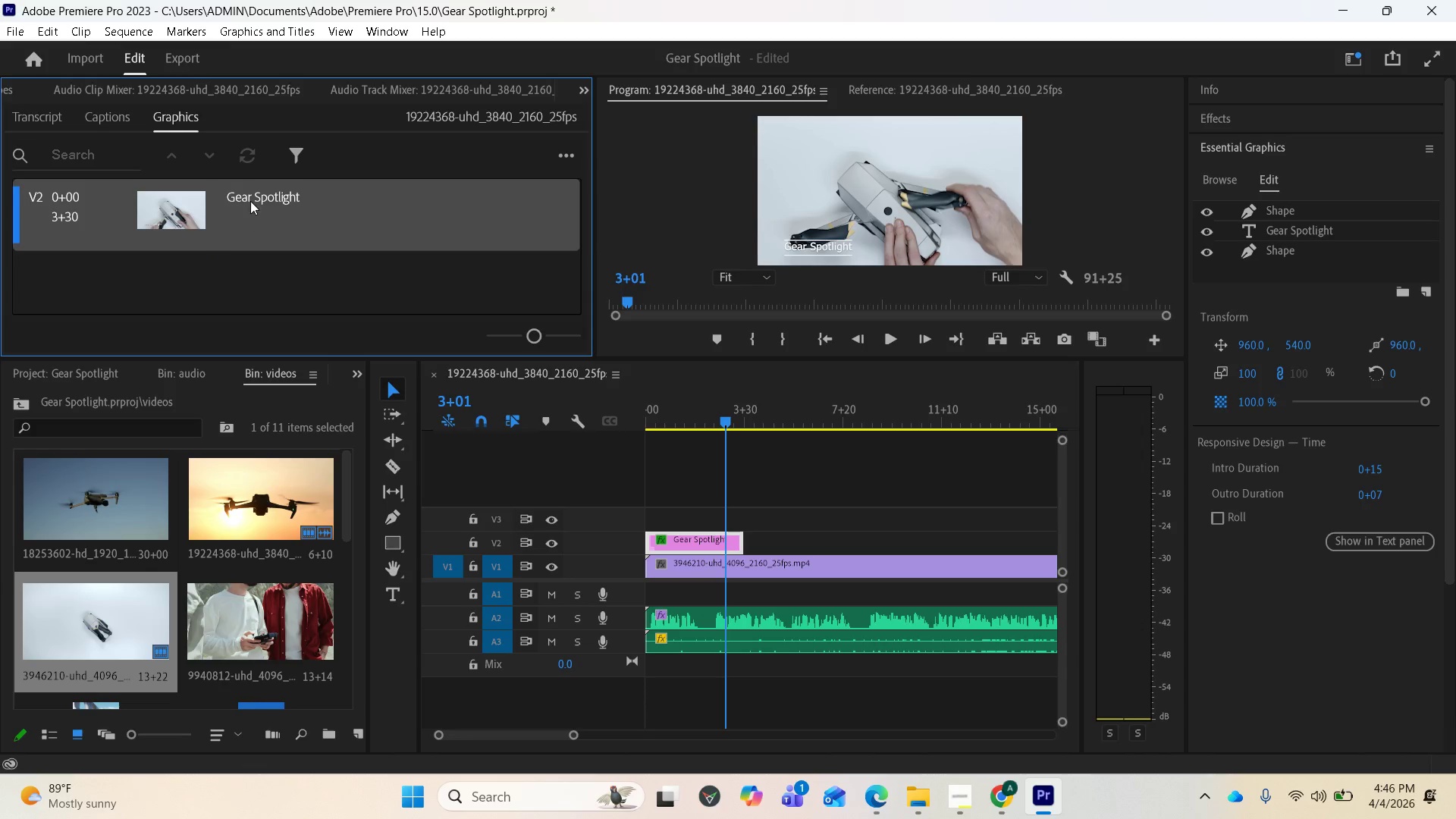 
left_click([252, 198])
 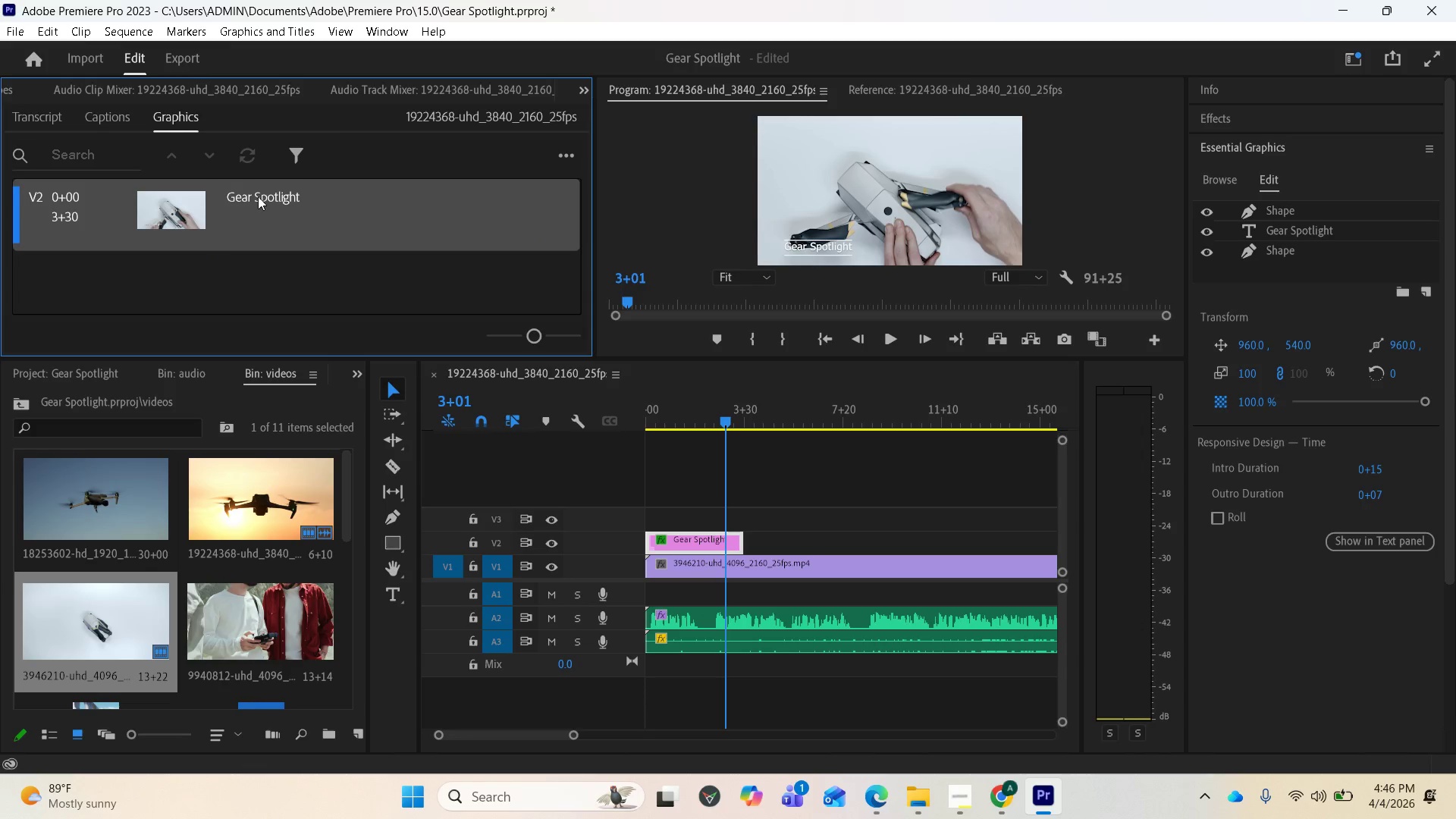 
left_click([258, 196])
 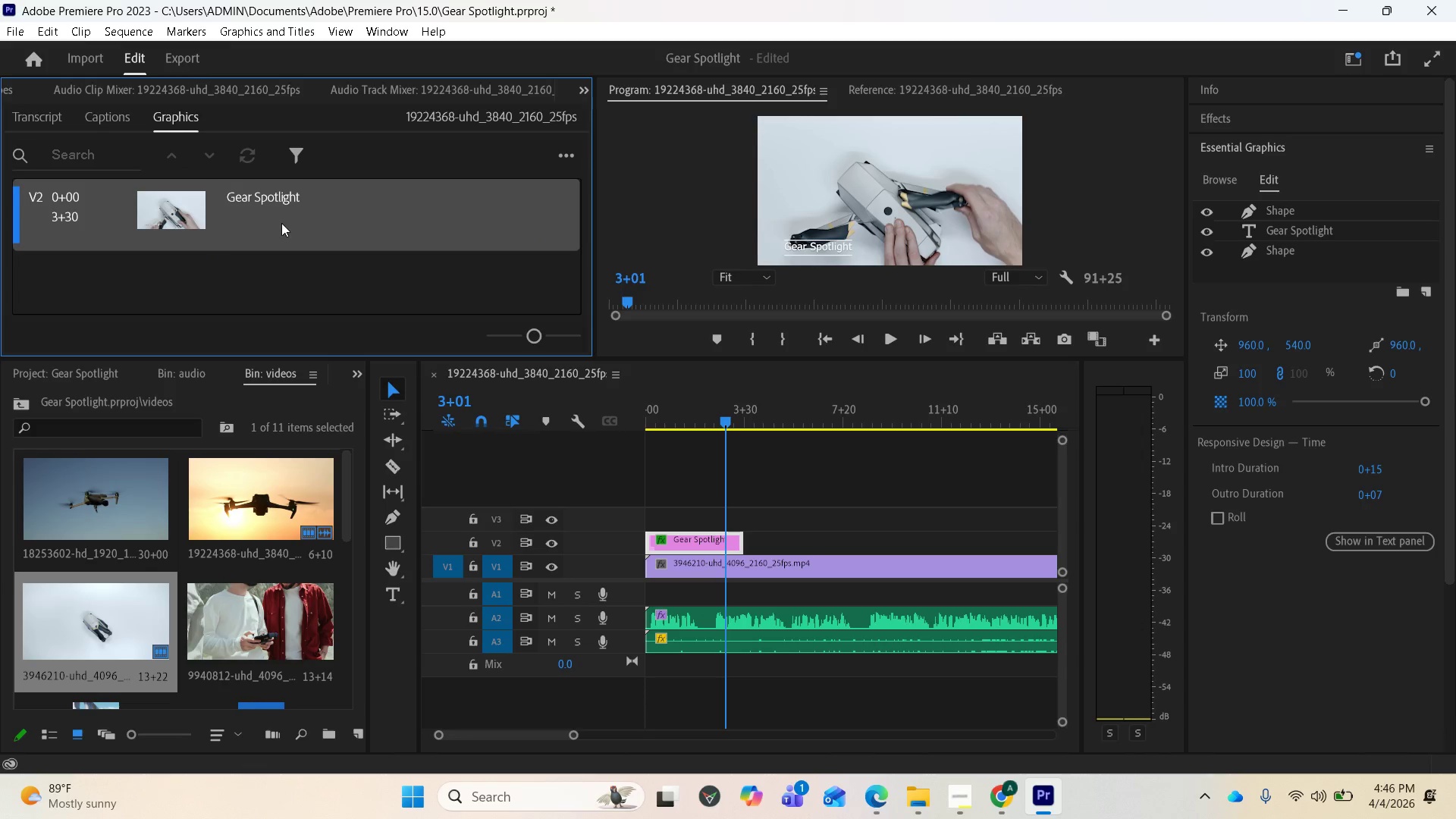 
double_click([270, 195])
 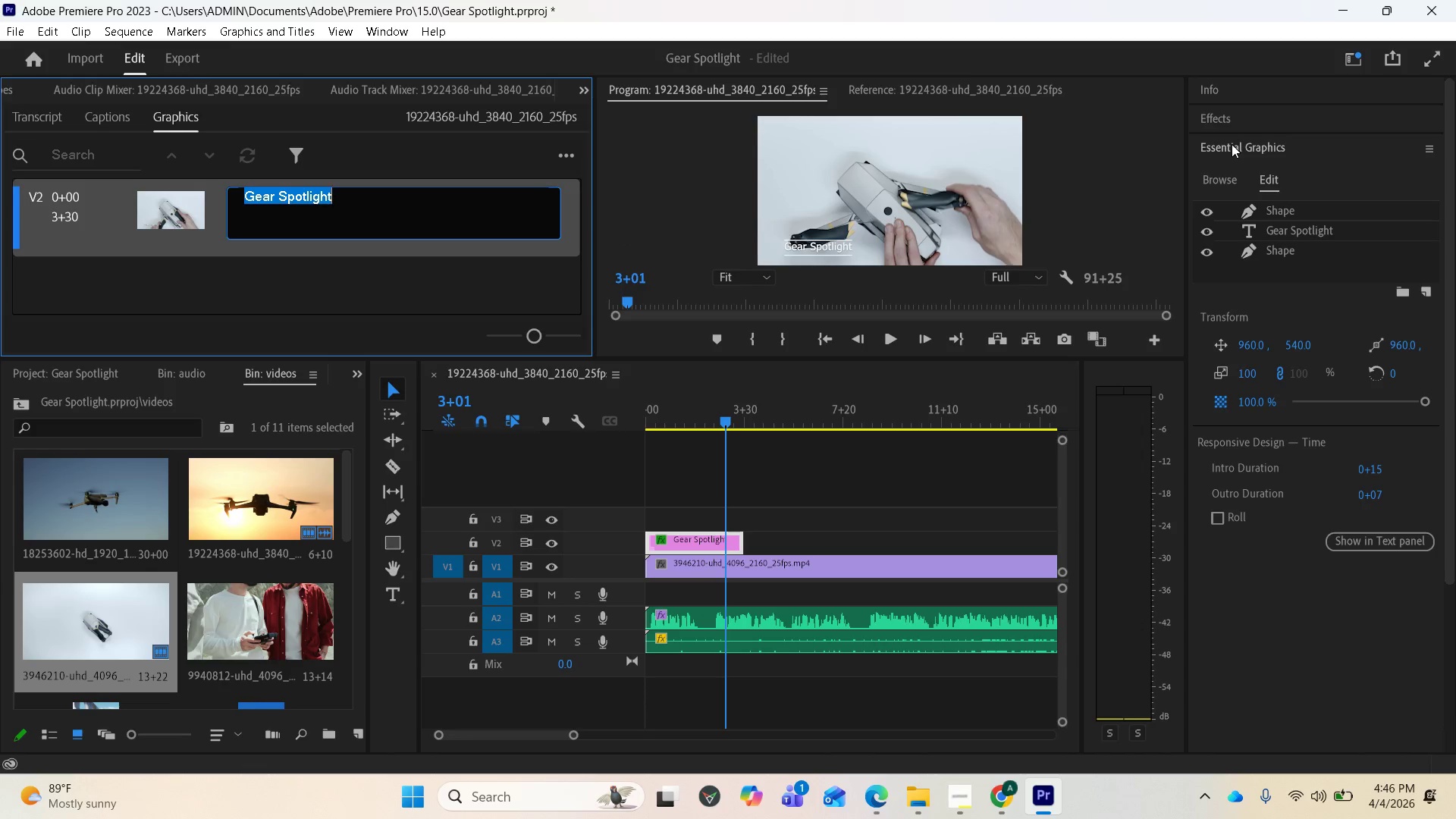 
left_click([1213, 86])
 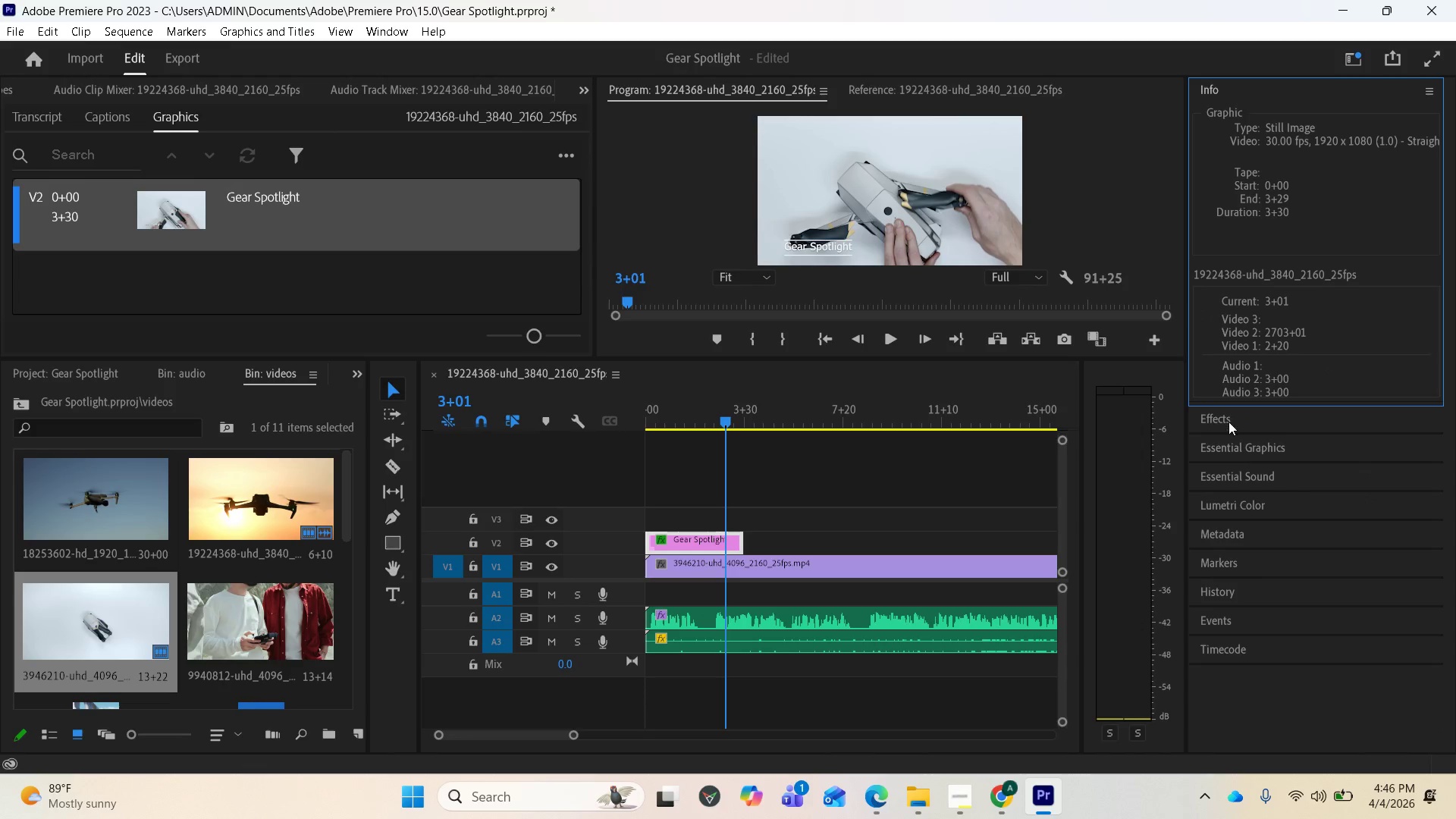 
left_click([1225, 422])
 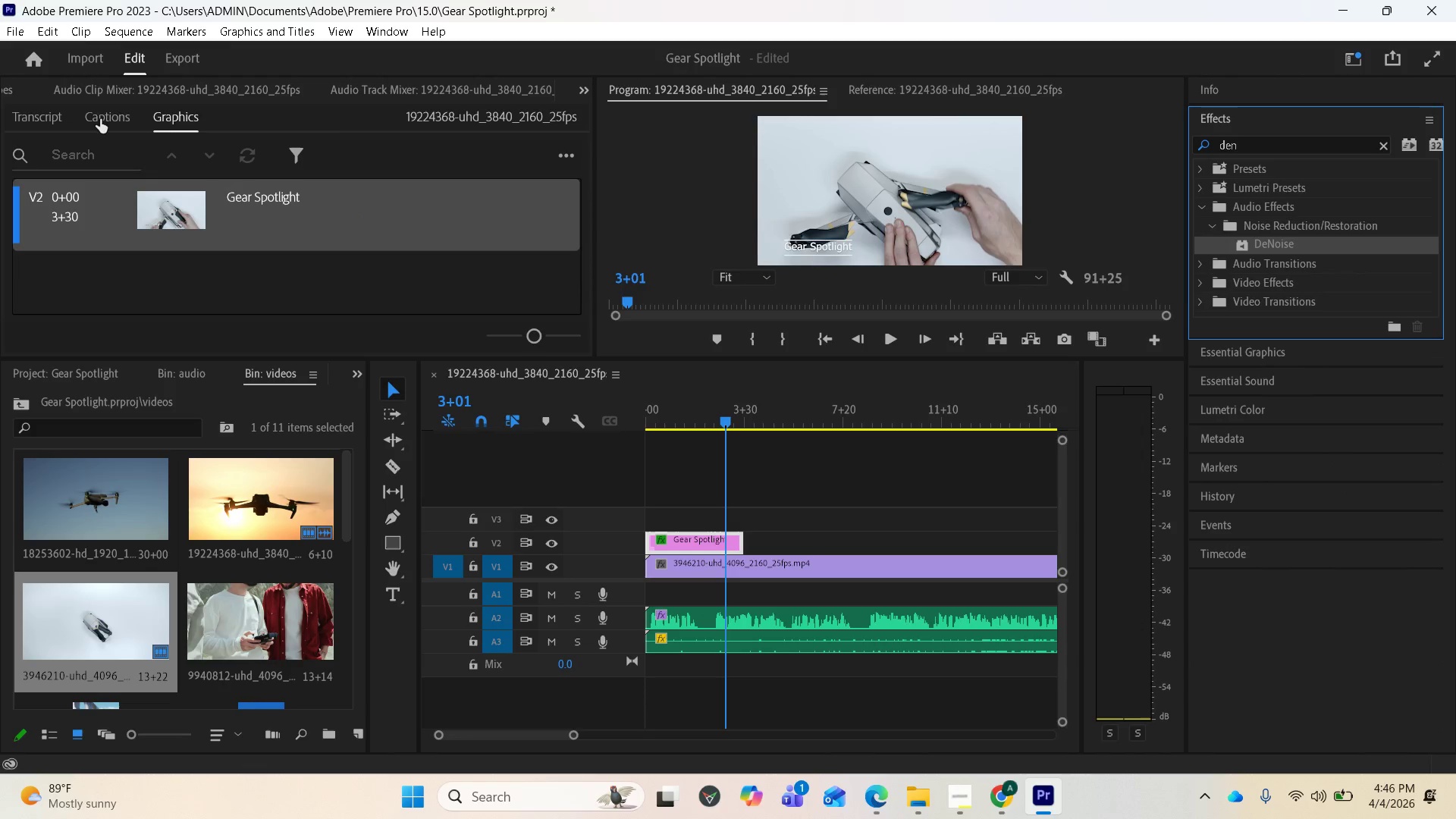 
scroll: coordinate [110, 78], scroll_direction: down, amount: 1.0
 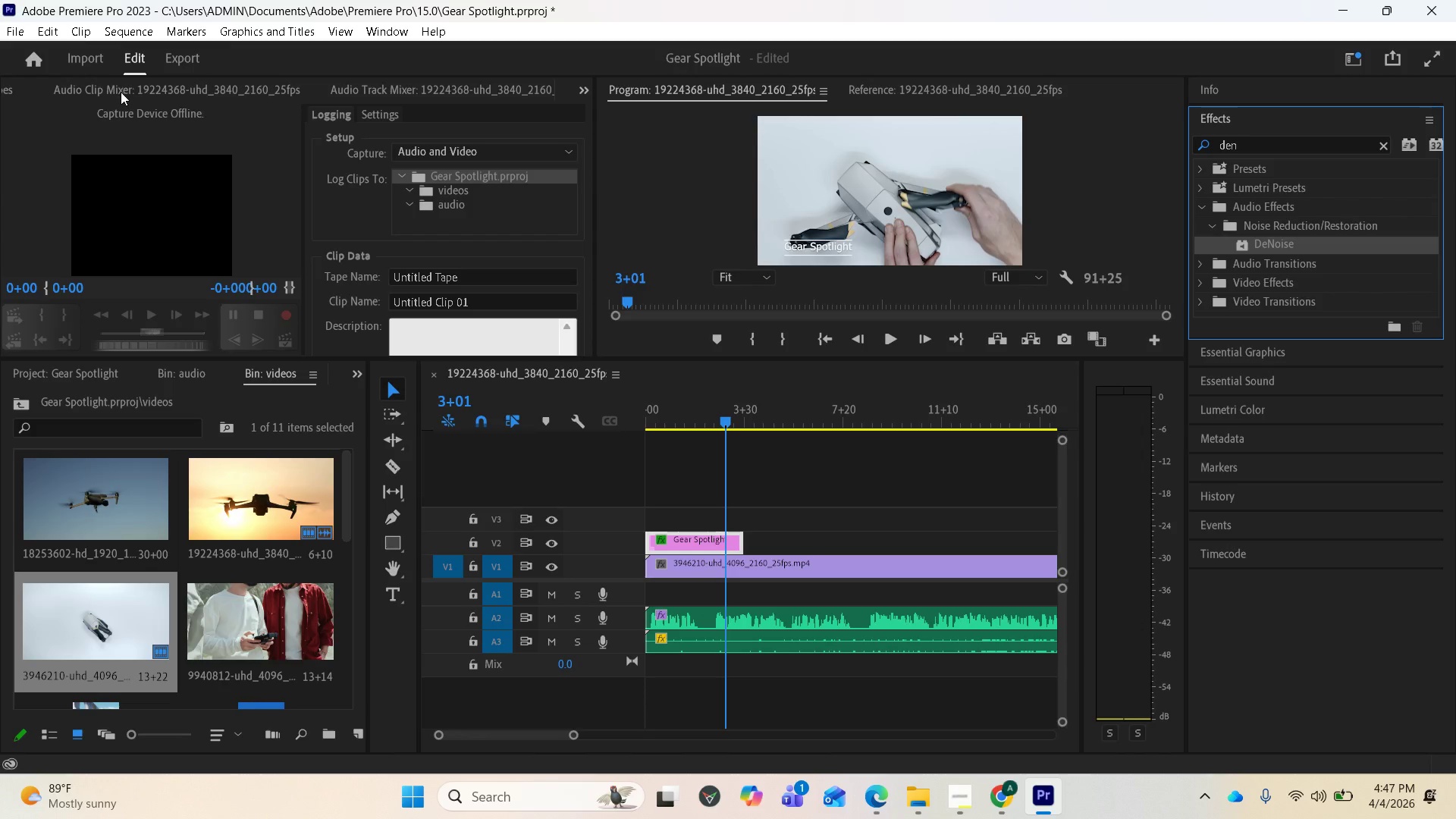 
scroll: coordinate [131, 96], scroll_direction: up, amount: 1.0
 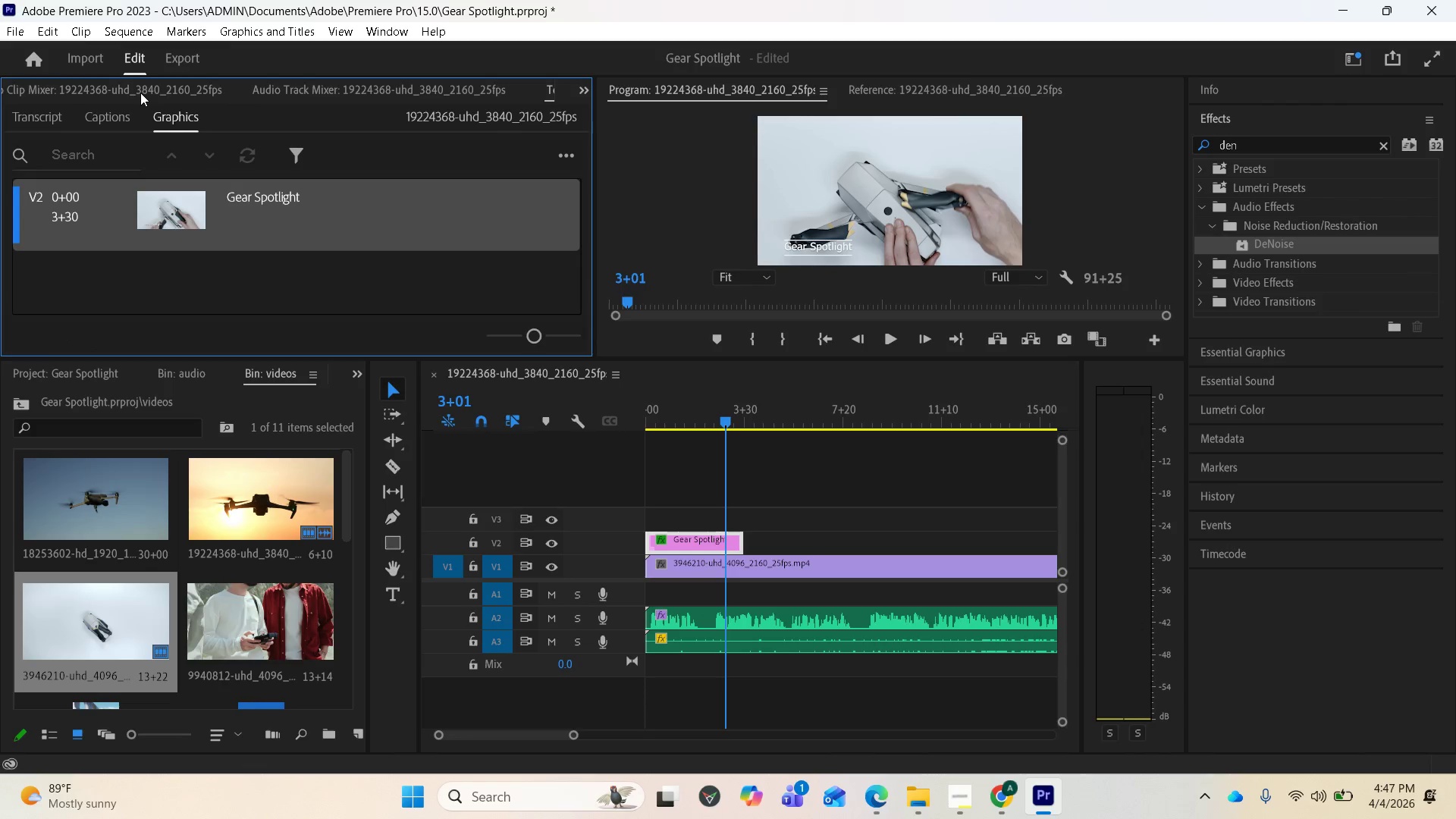 
scroll: coordinate [140, 93], scroll_direction: down, amount: 1.0
 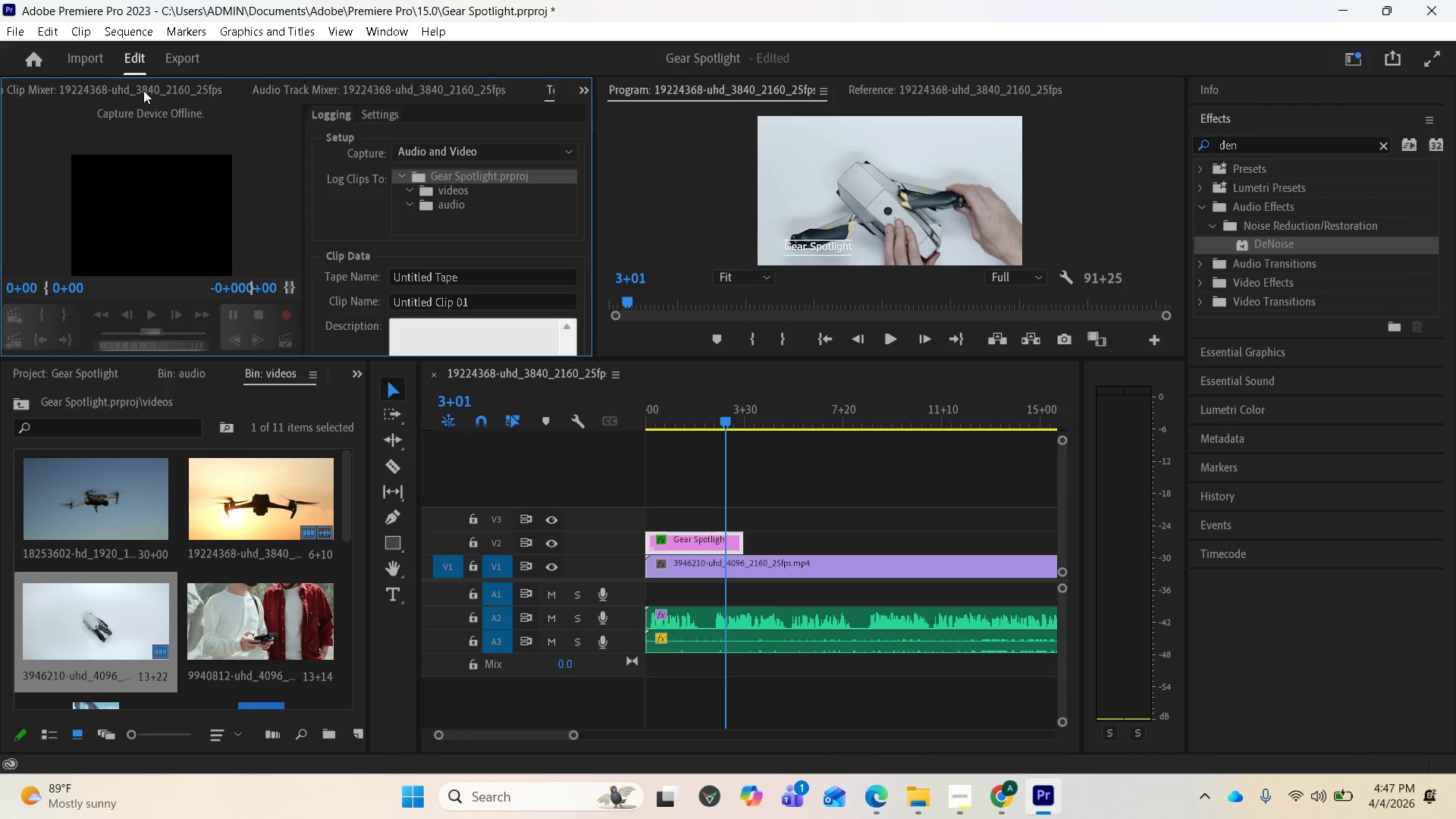 
scroll: coordinate [144, 90], scroll_direction: up, amount: 2.0
 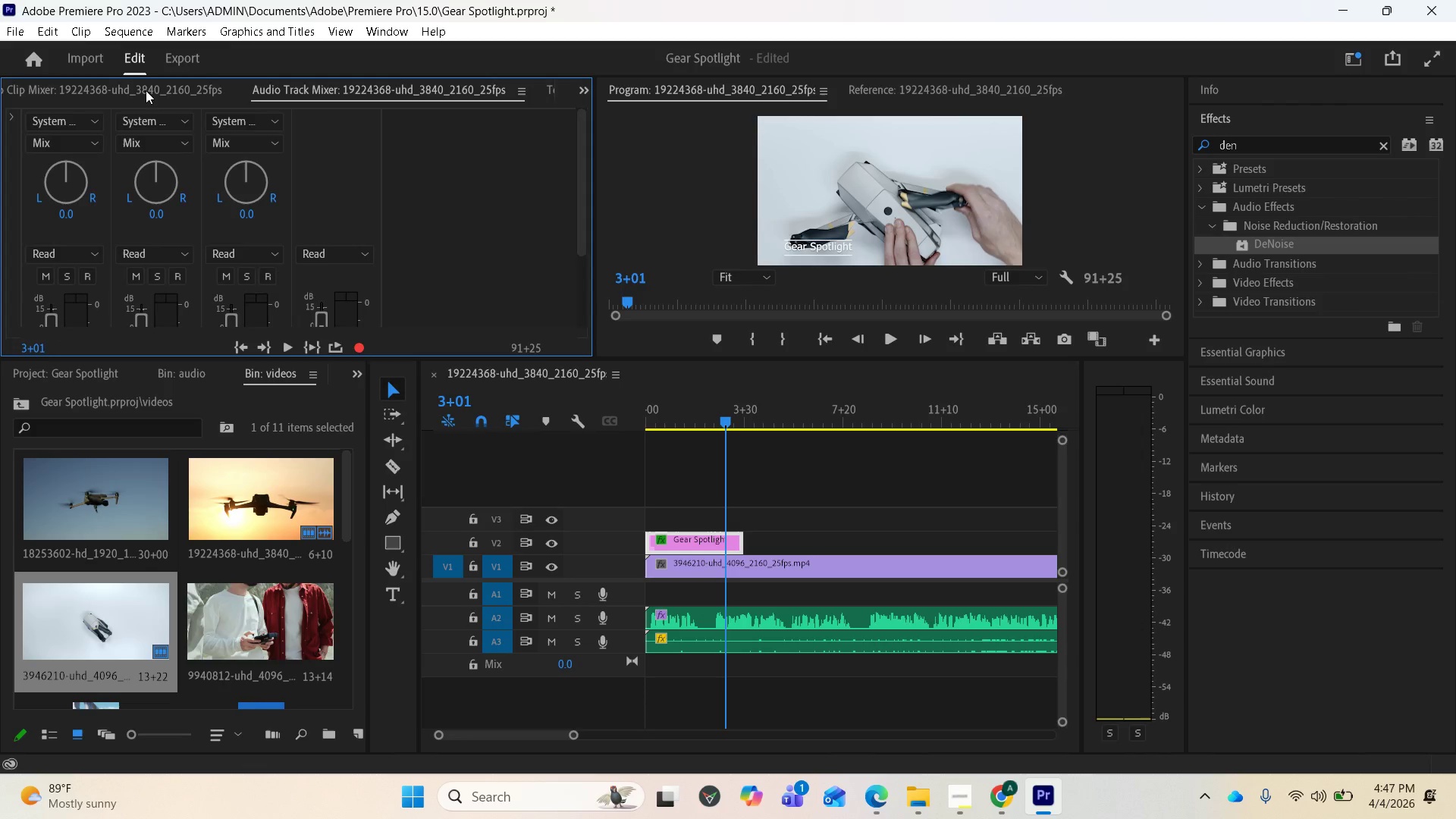 
scroll: coordinate [146, 90], scroll_direction: down, amount: 2.0
 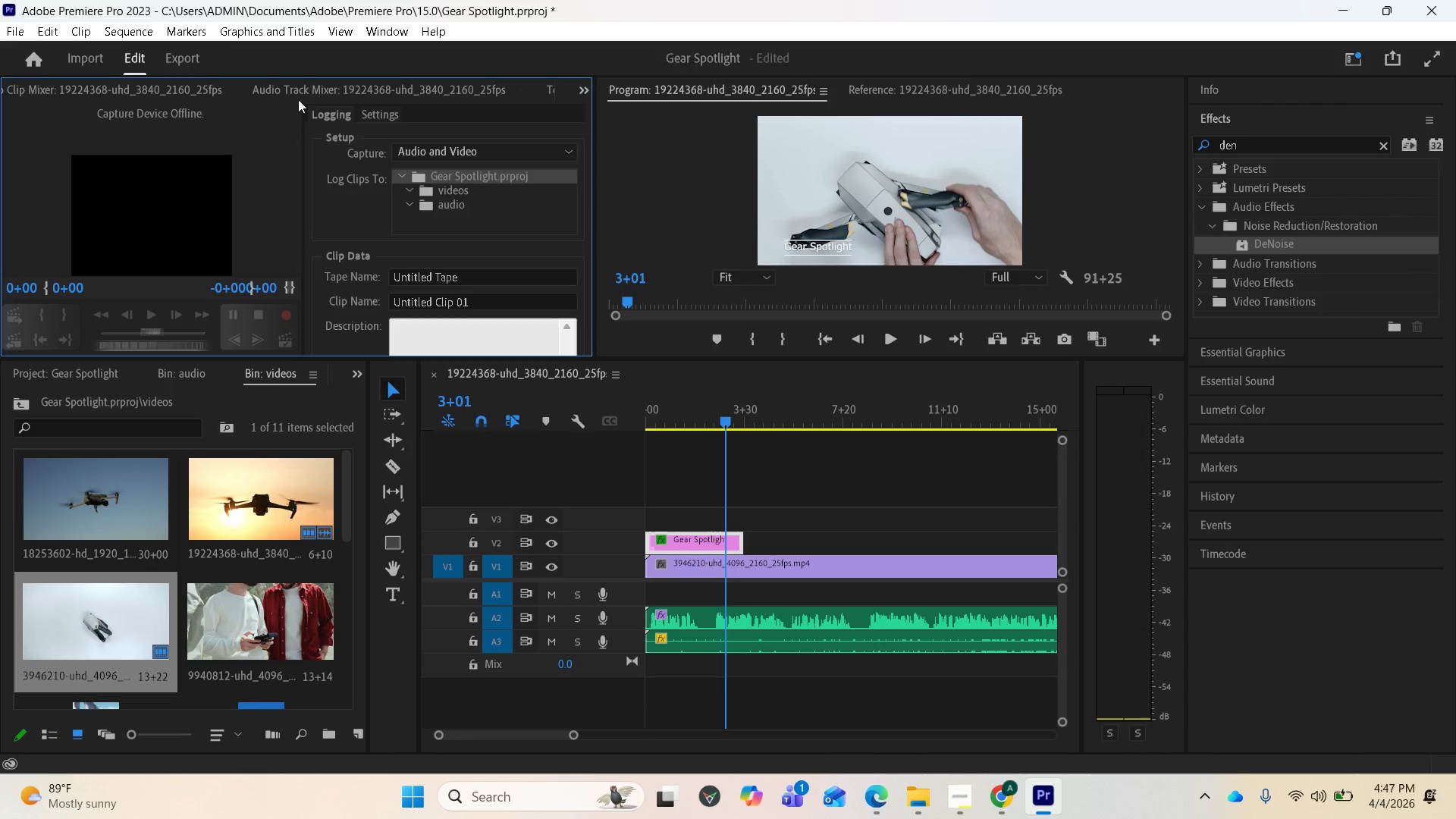 
left_click([328, 86])
 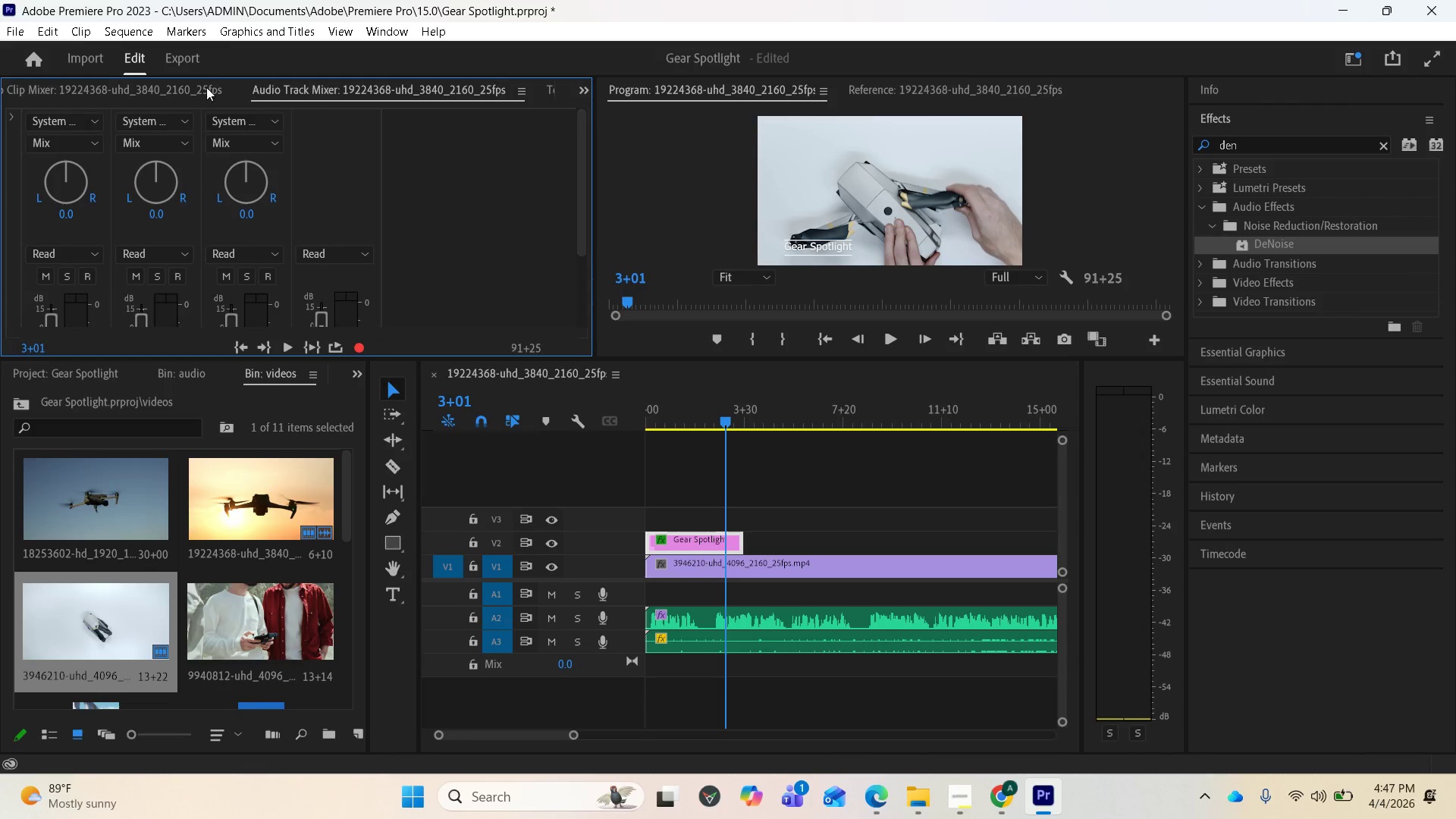 
left_click([171, 87])
 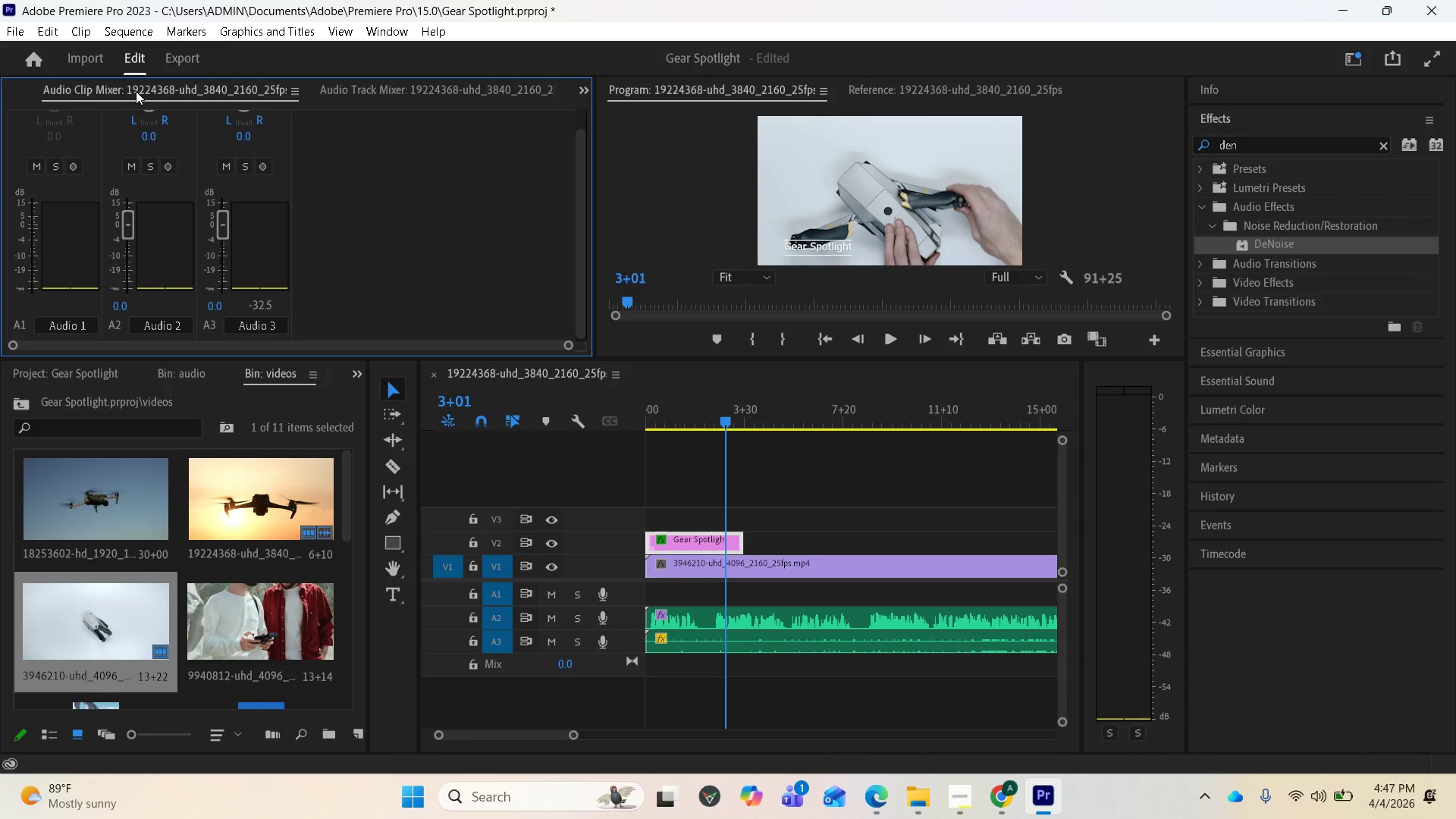 
scroll: coordinate [146, 91], scroll_direction: down, amount: 5.0
 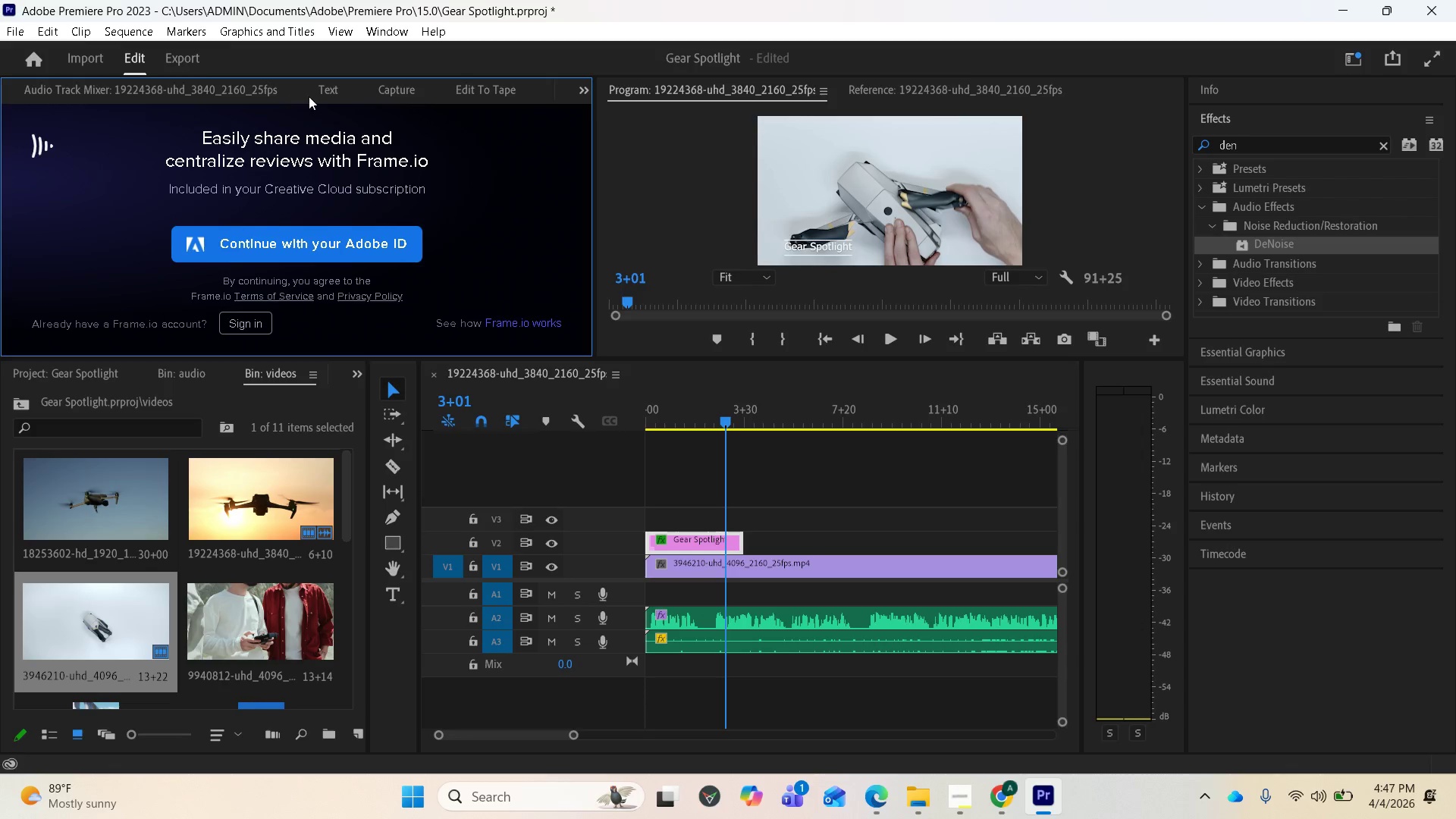 
left_click([324, 93])
 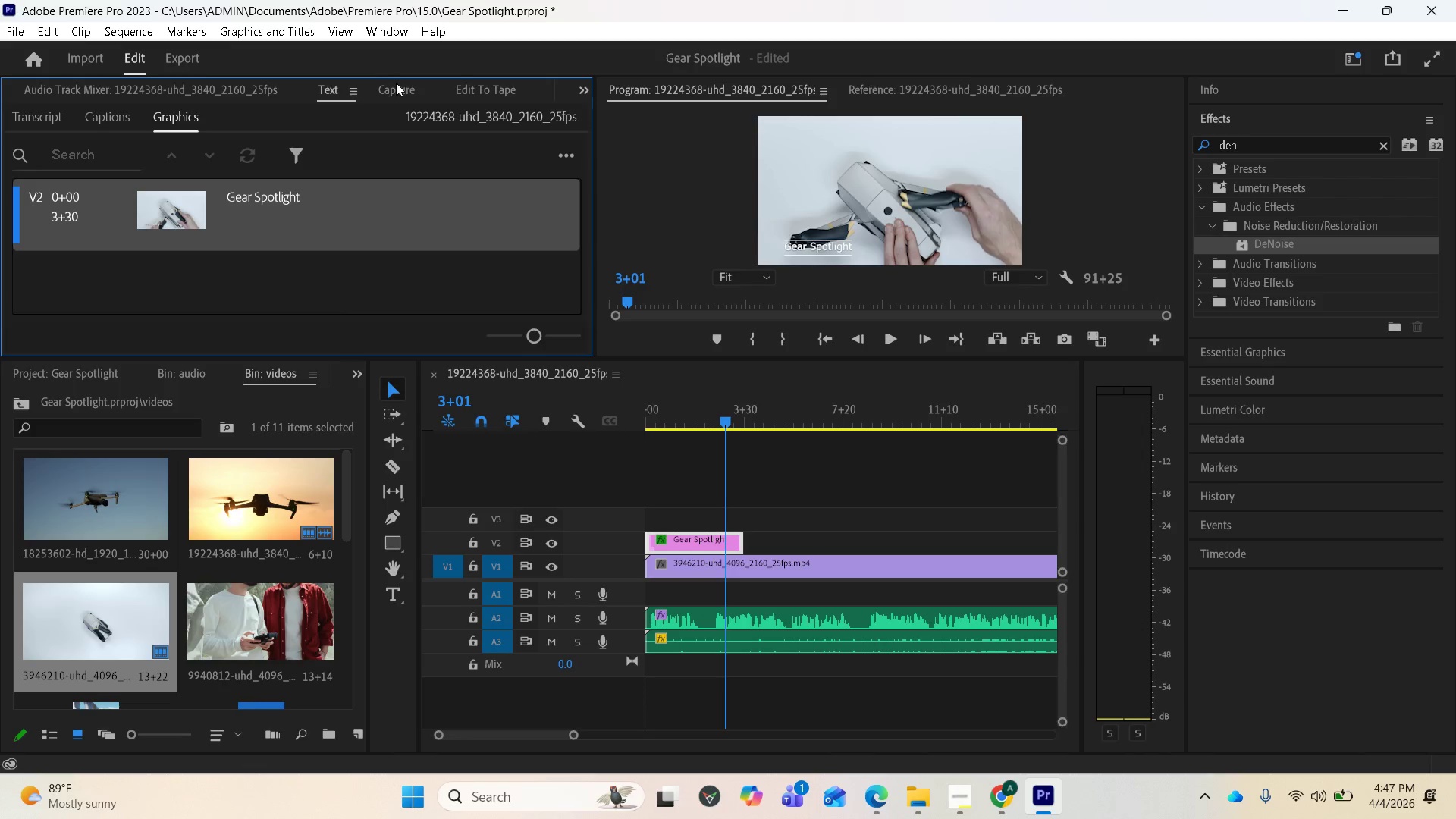 
left_click([398, 89])
 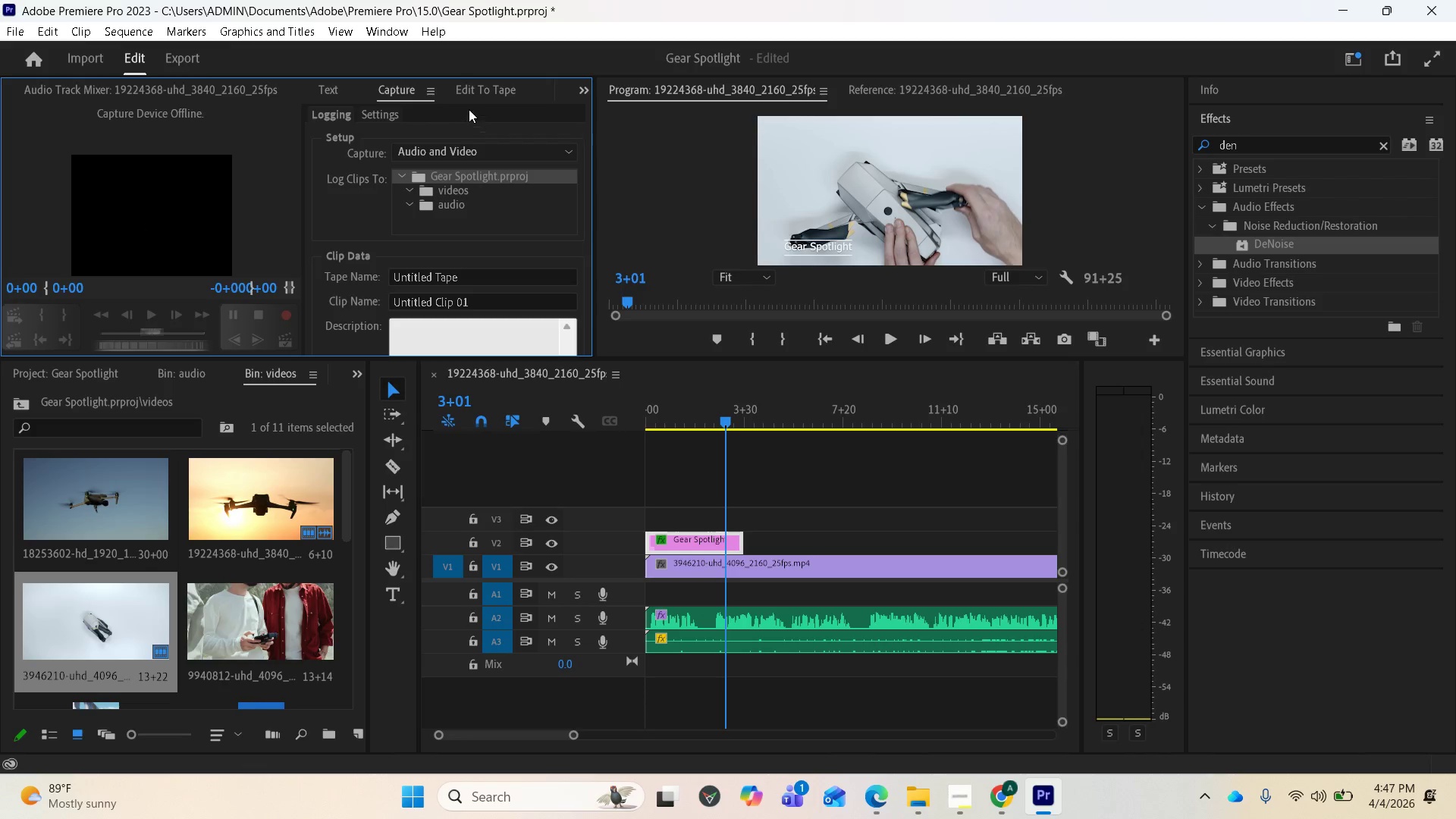 
left_click([479, 92])
 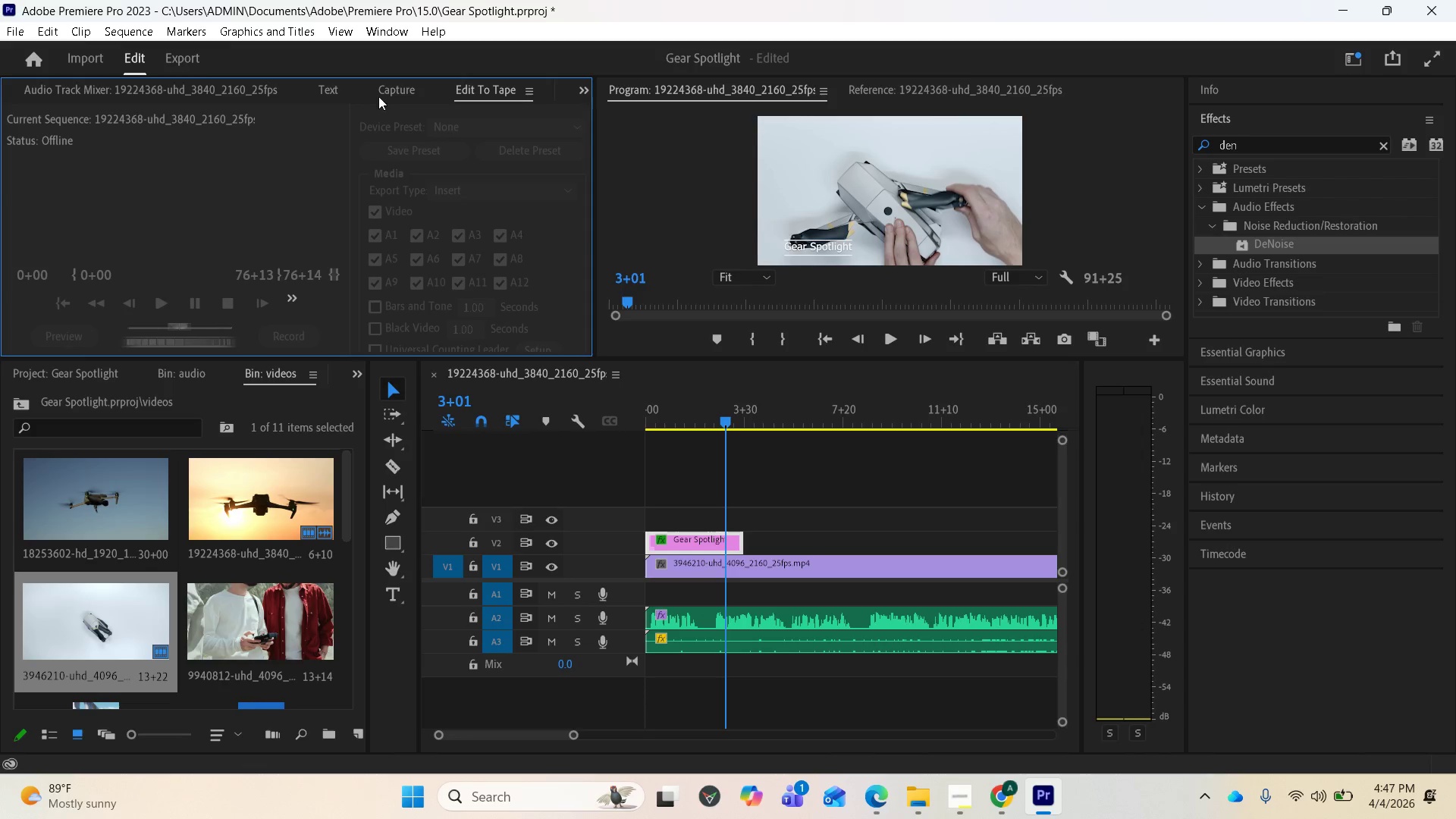 
left_click([388, 93])
 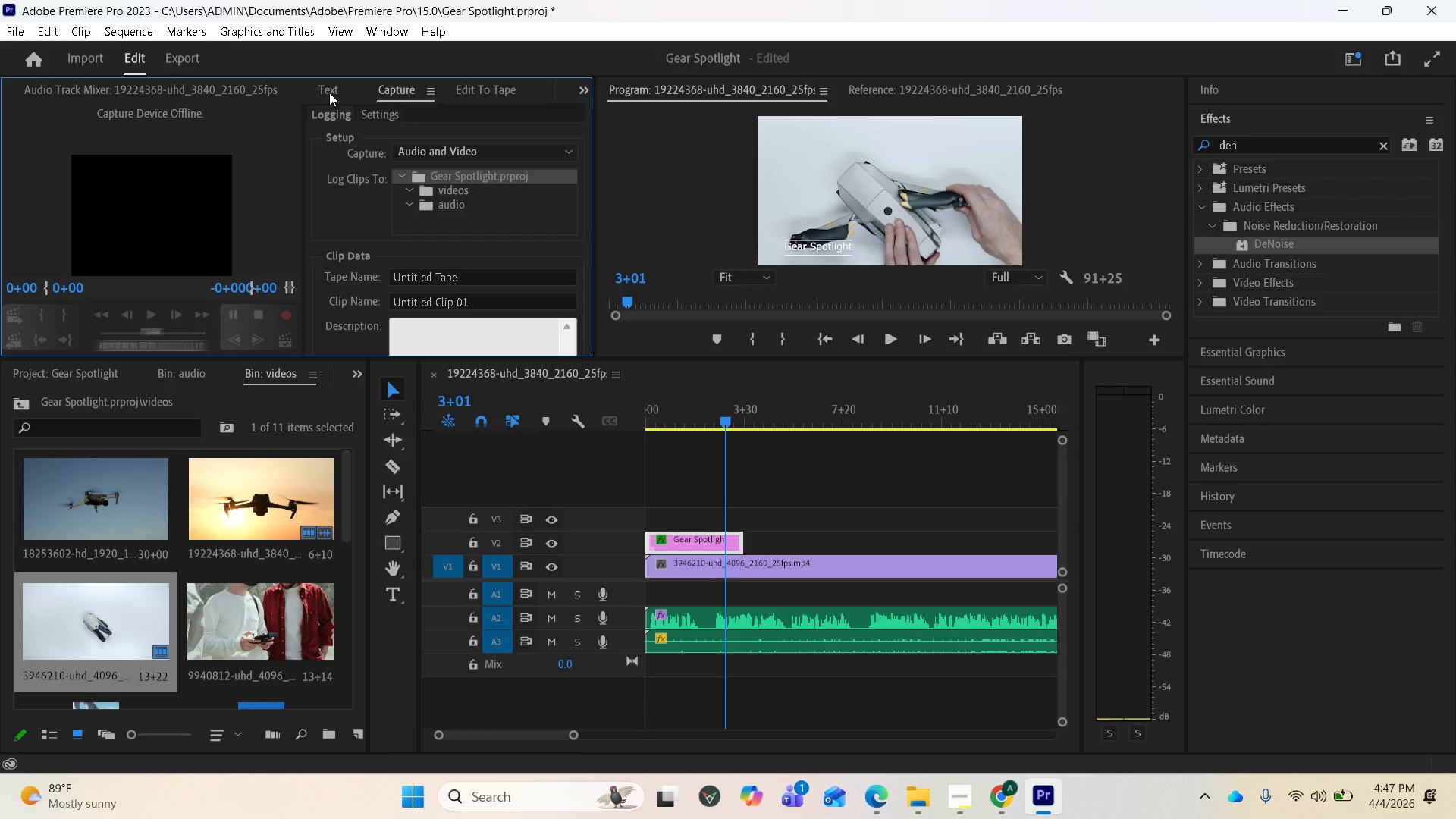 
wait(5.16)
 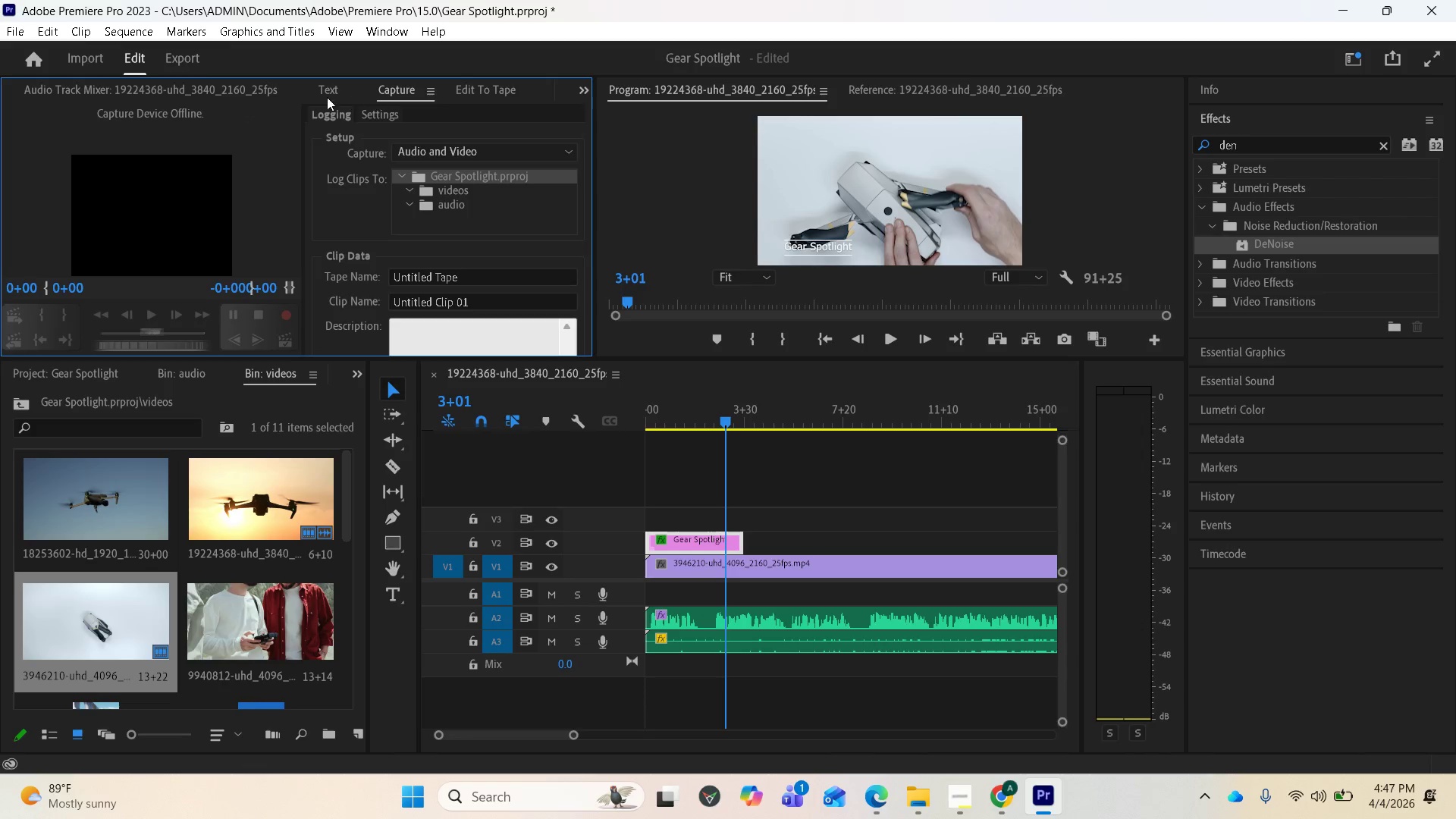 
left_click([329, 93])
 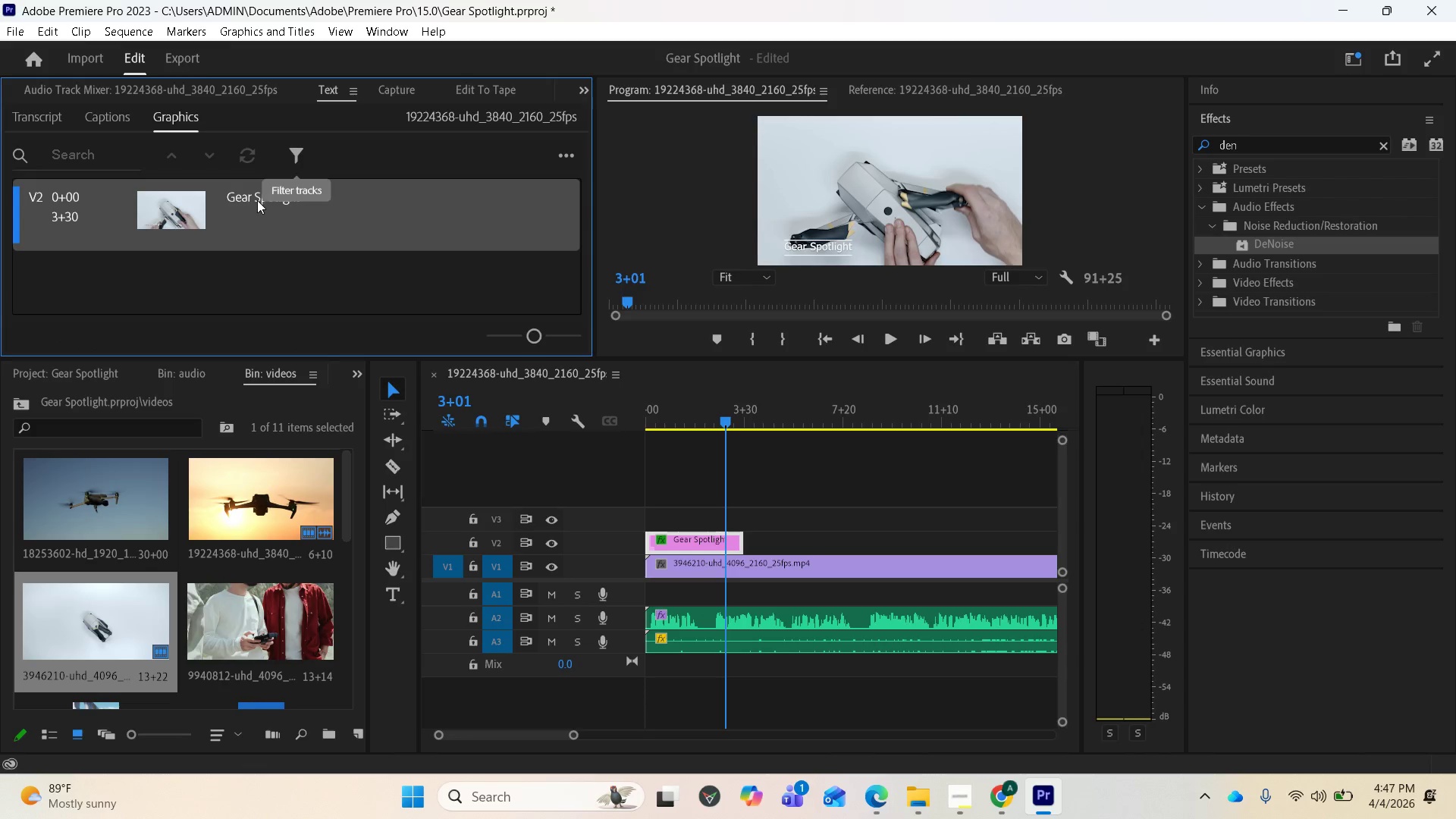 
left_click([249, 196])
 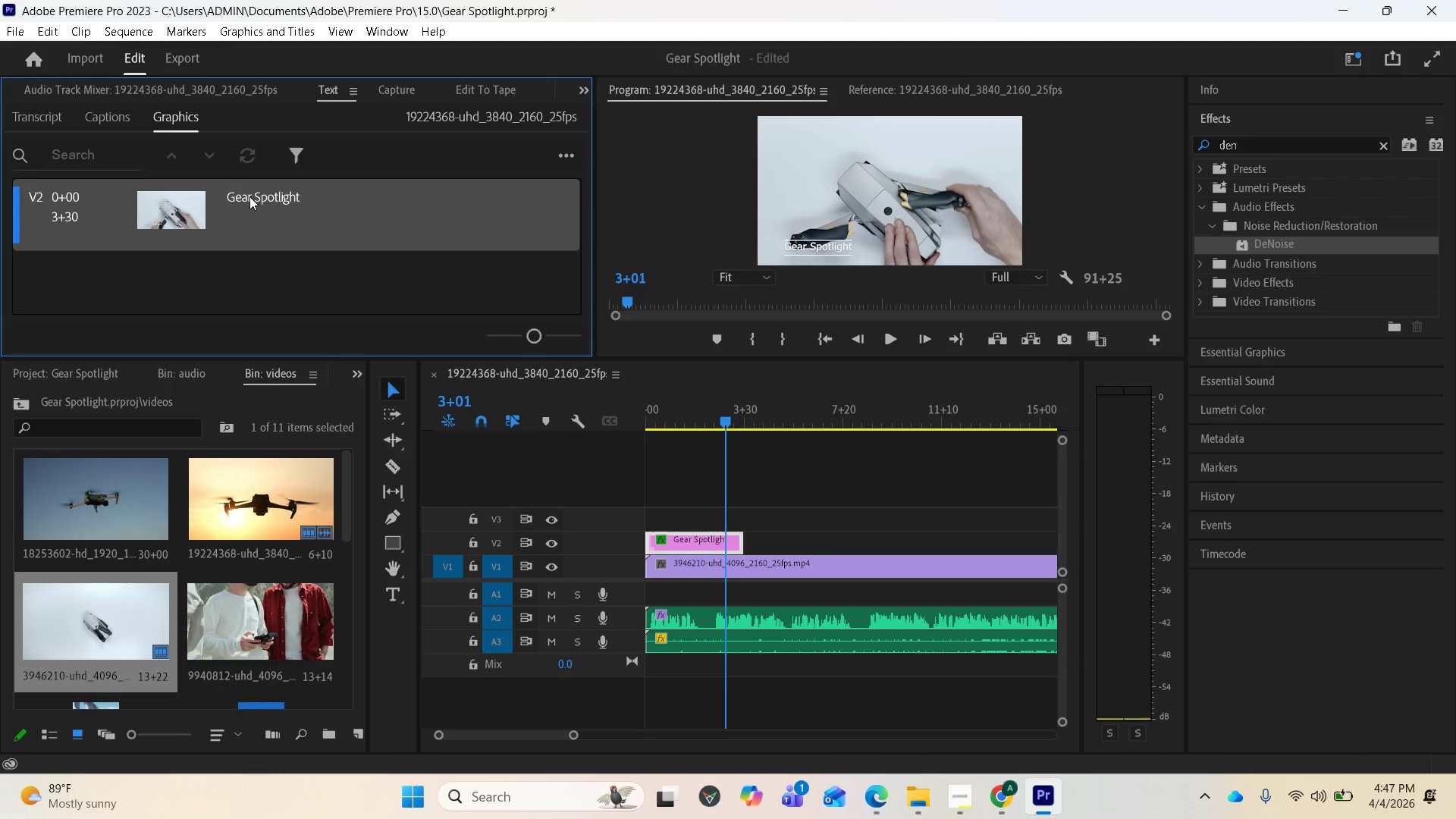 
left_click([249, 196])
 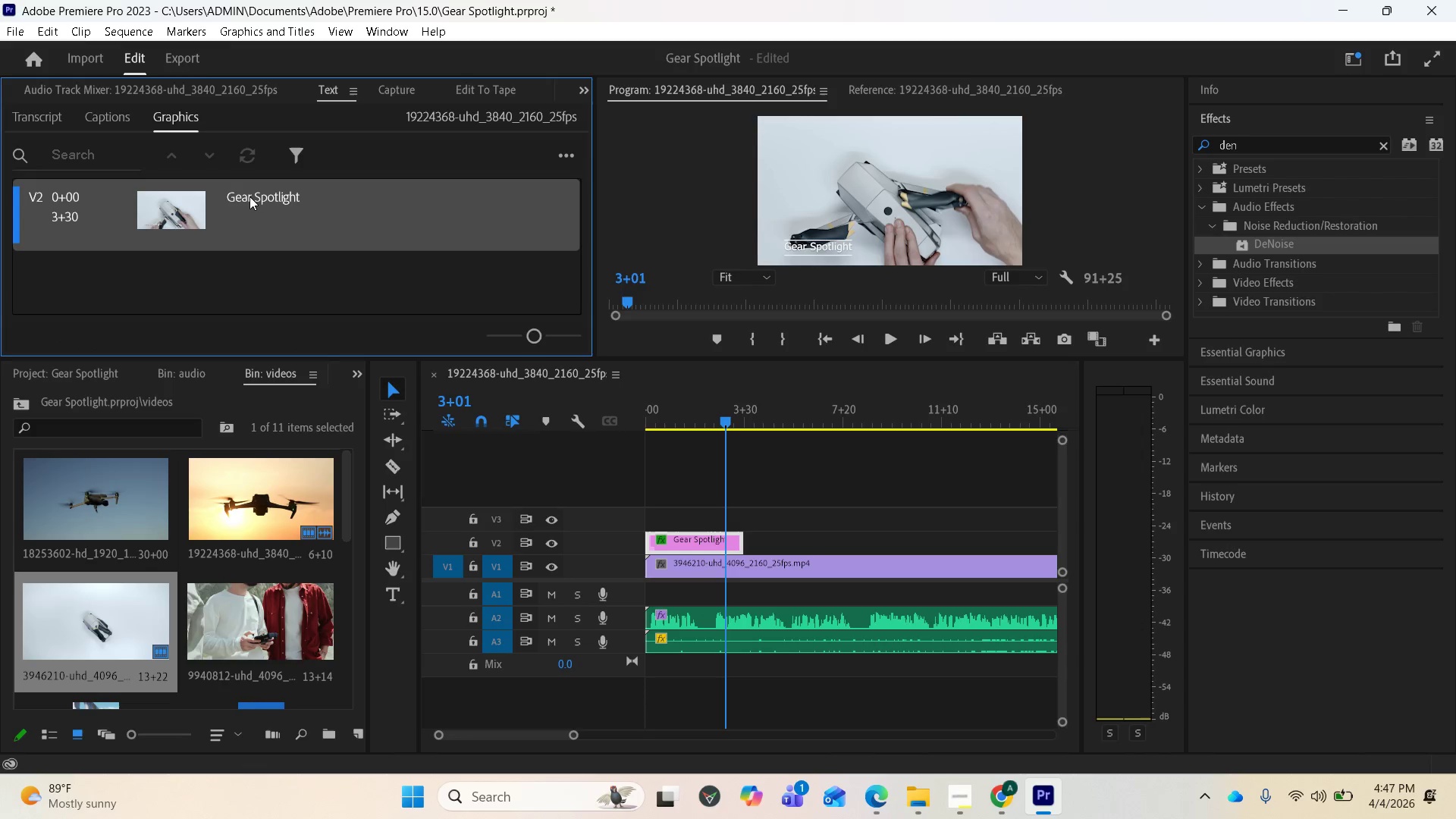 
double_click([249, 196])
 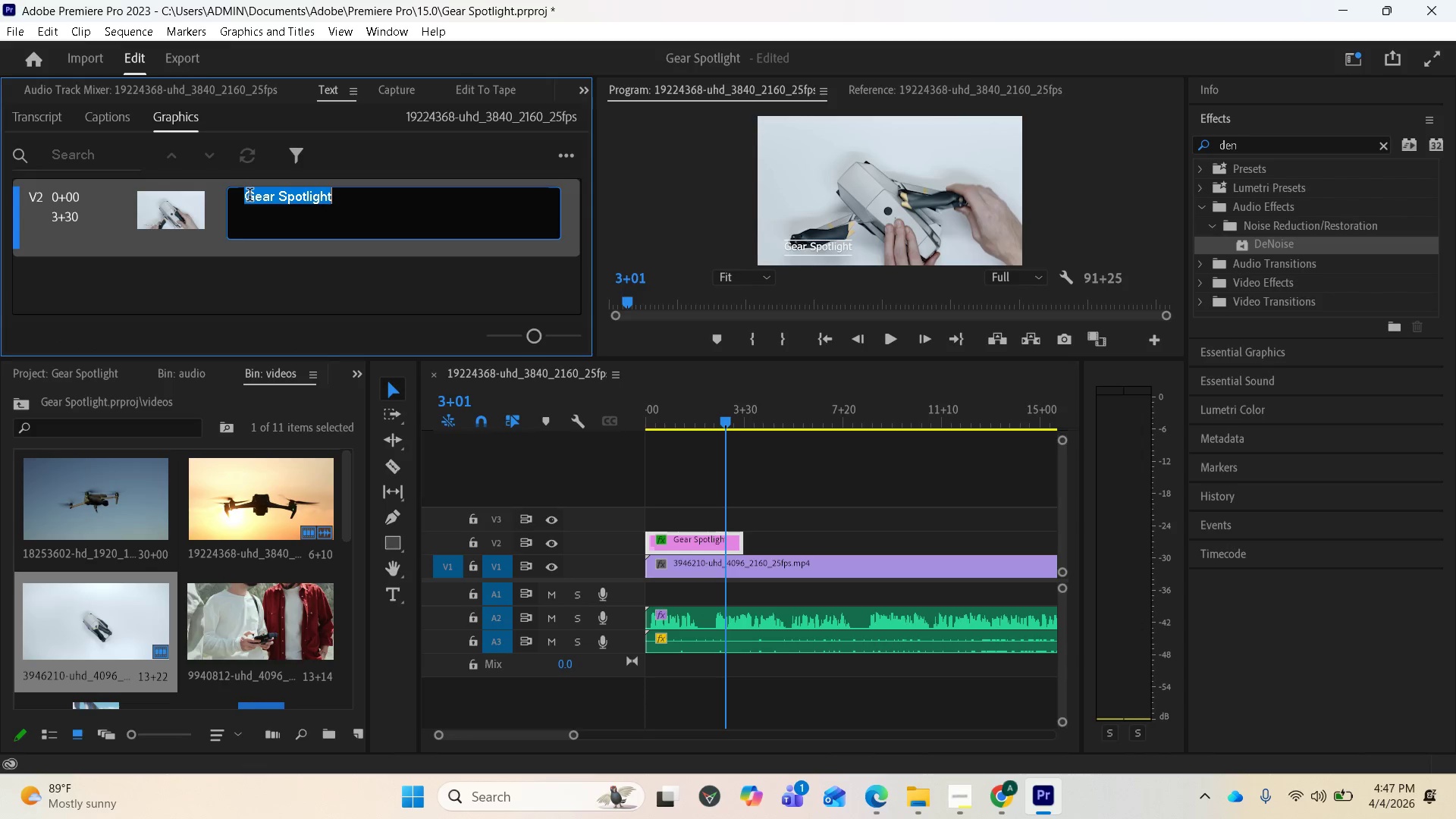 
right_click([249, 196])
 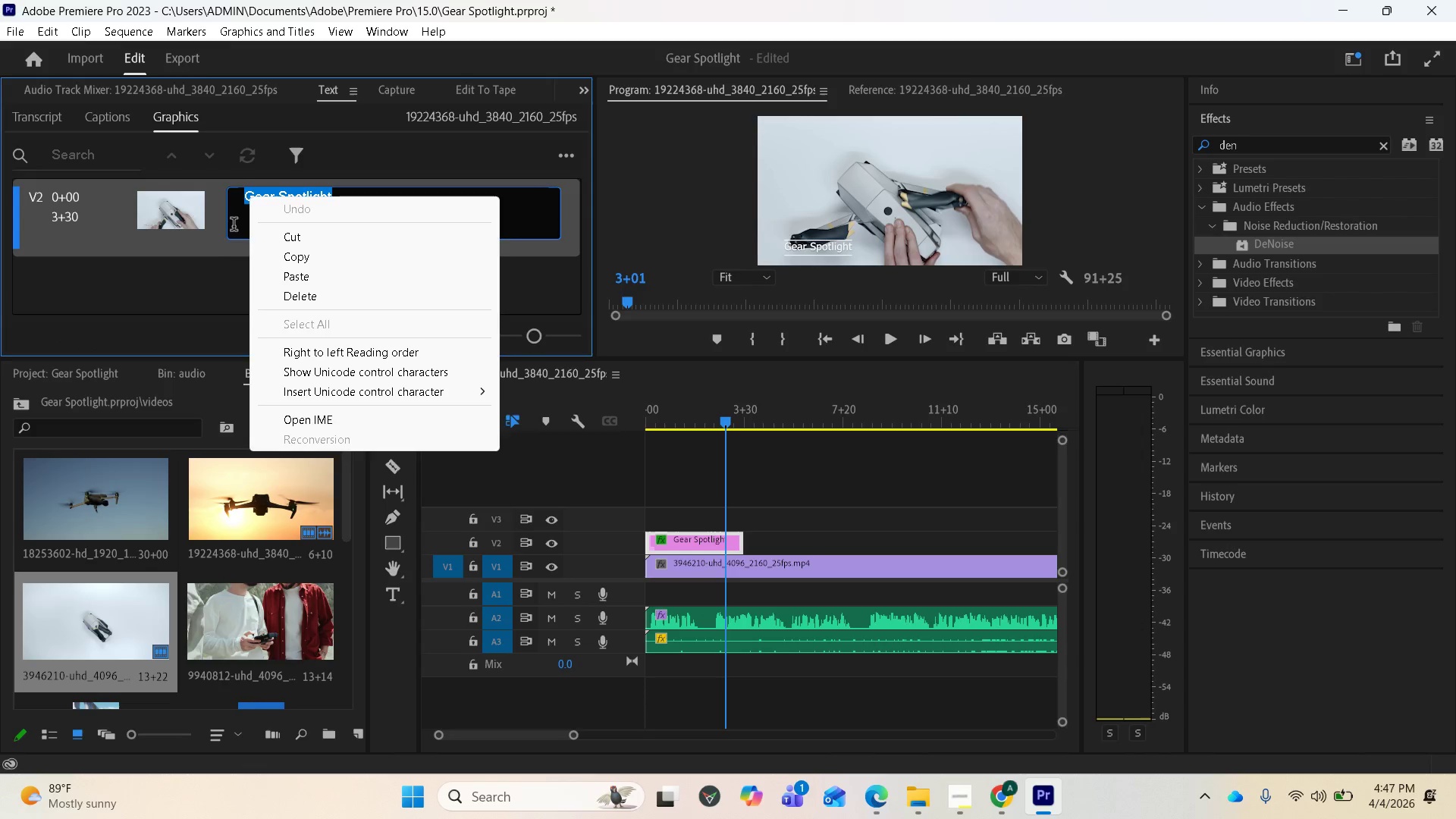 
left_click([206, 284])
 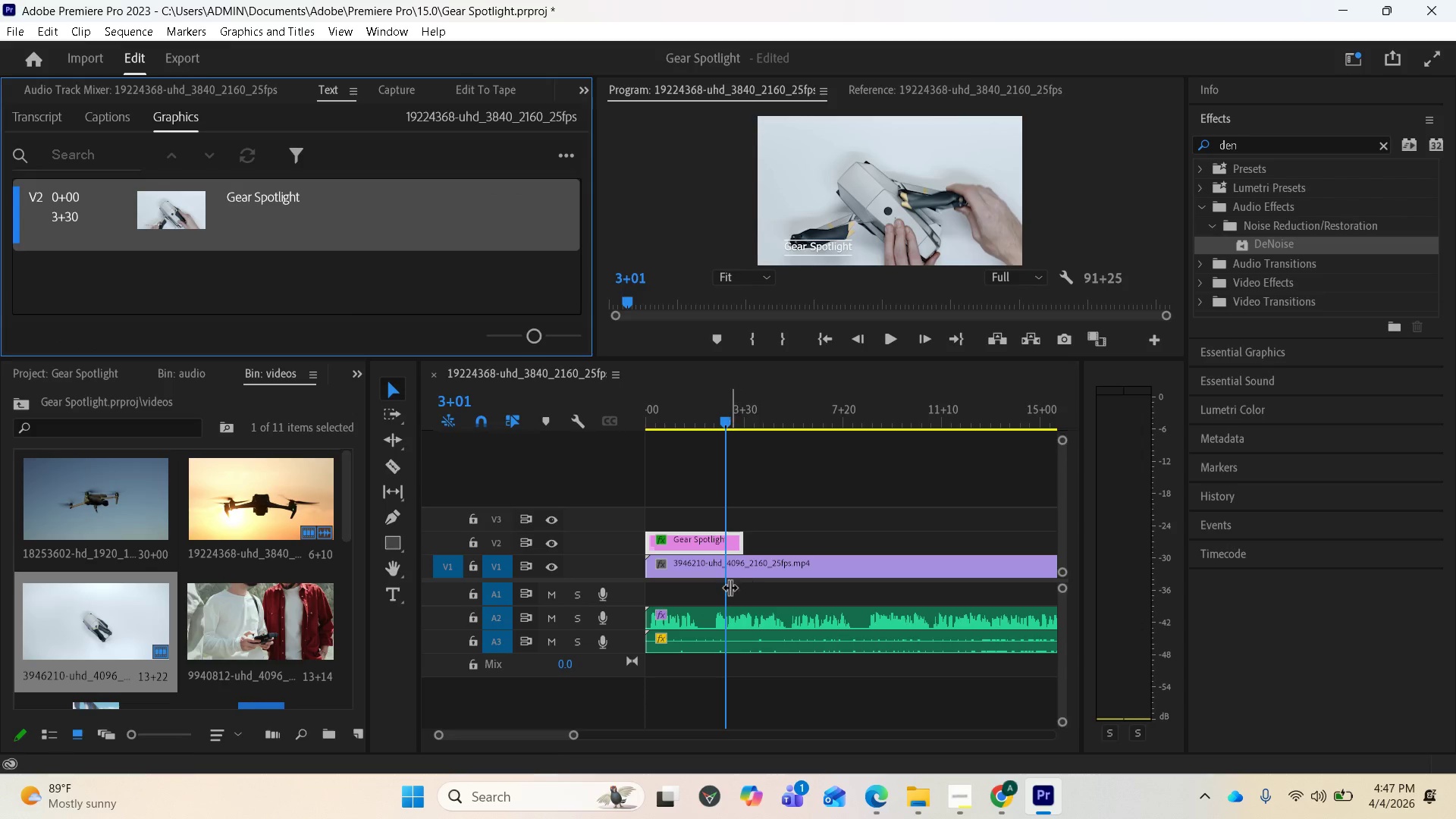 
left_click([703, 538])
 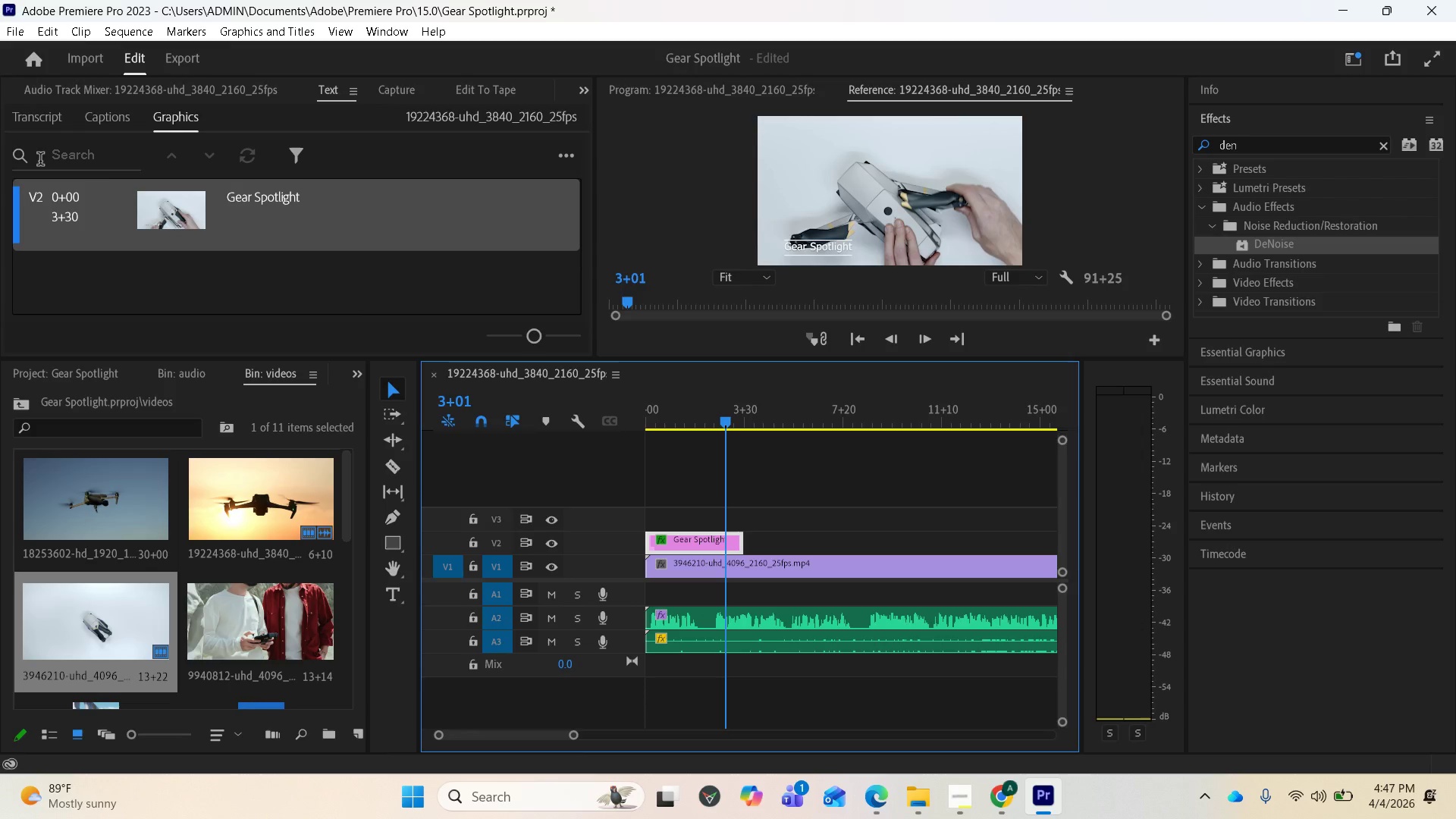 
left_click([42, 121])
 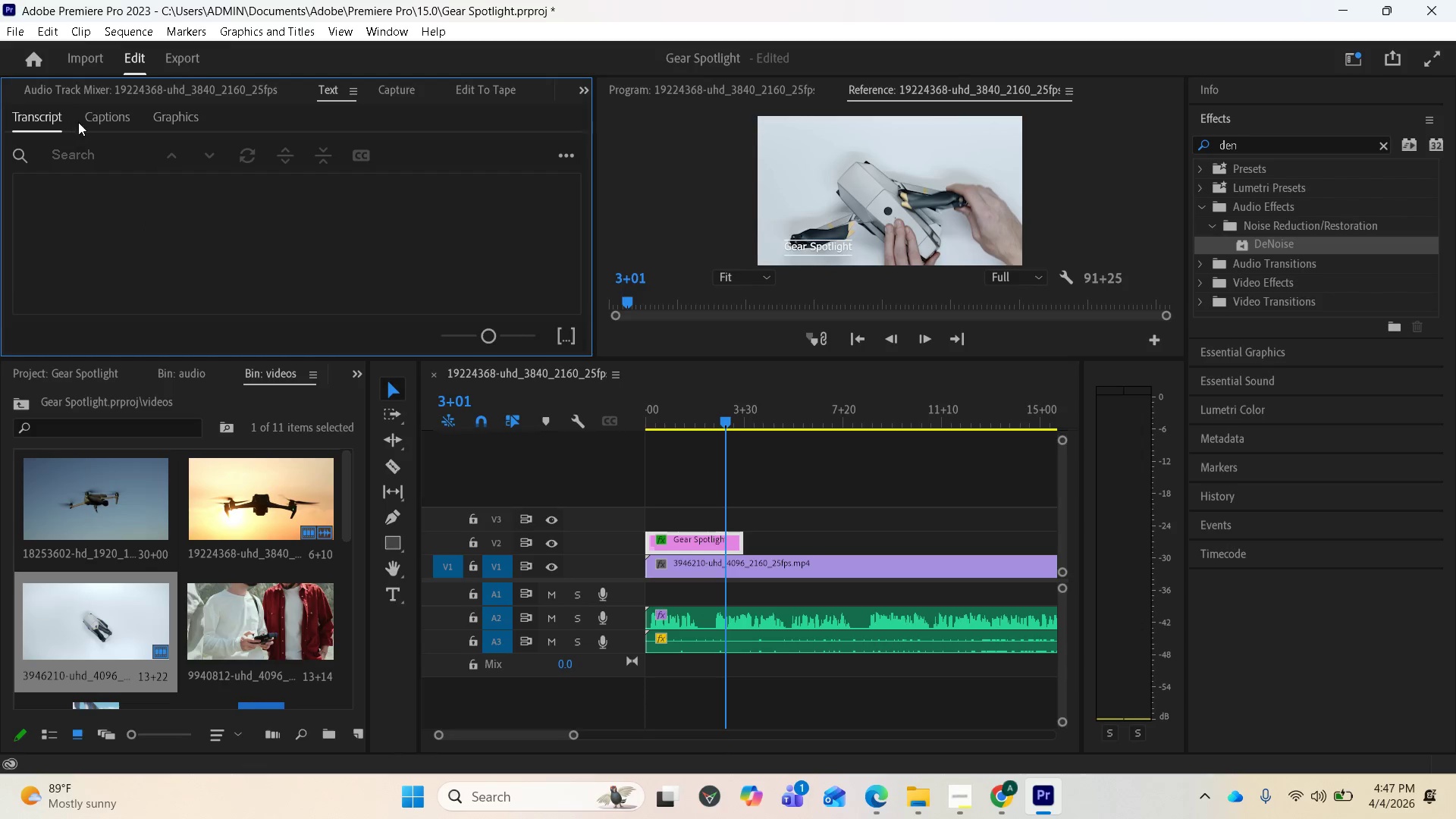 
left_click([89, 121])
 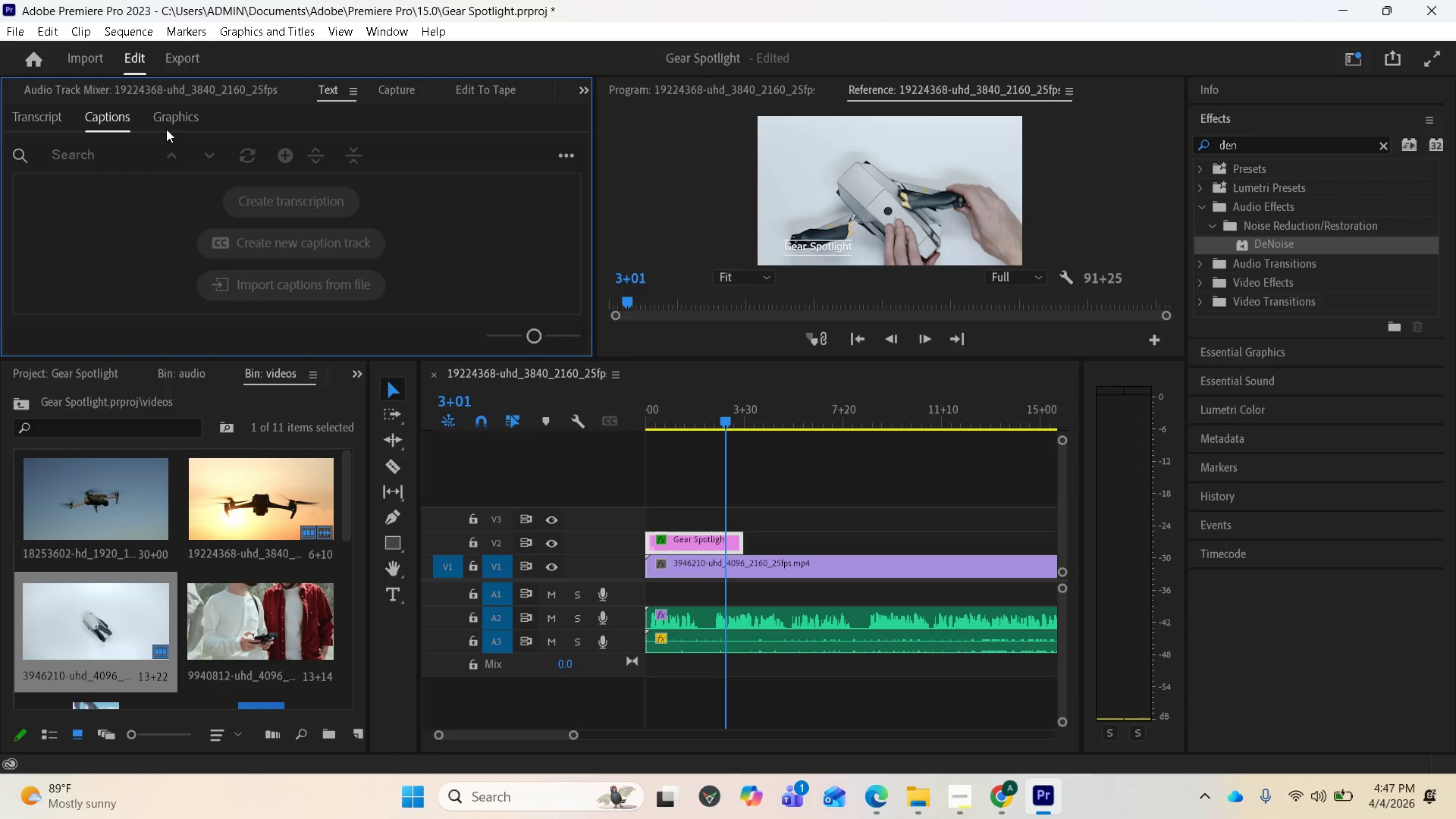 
left_click([174, 119])
 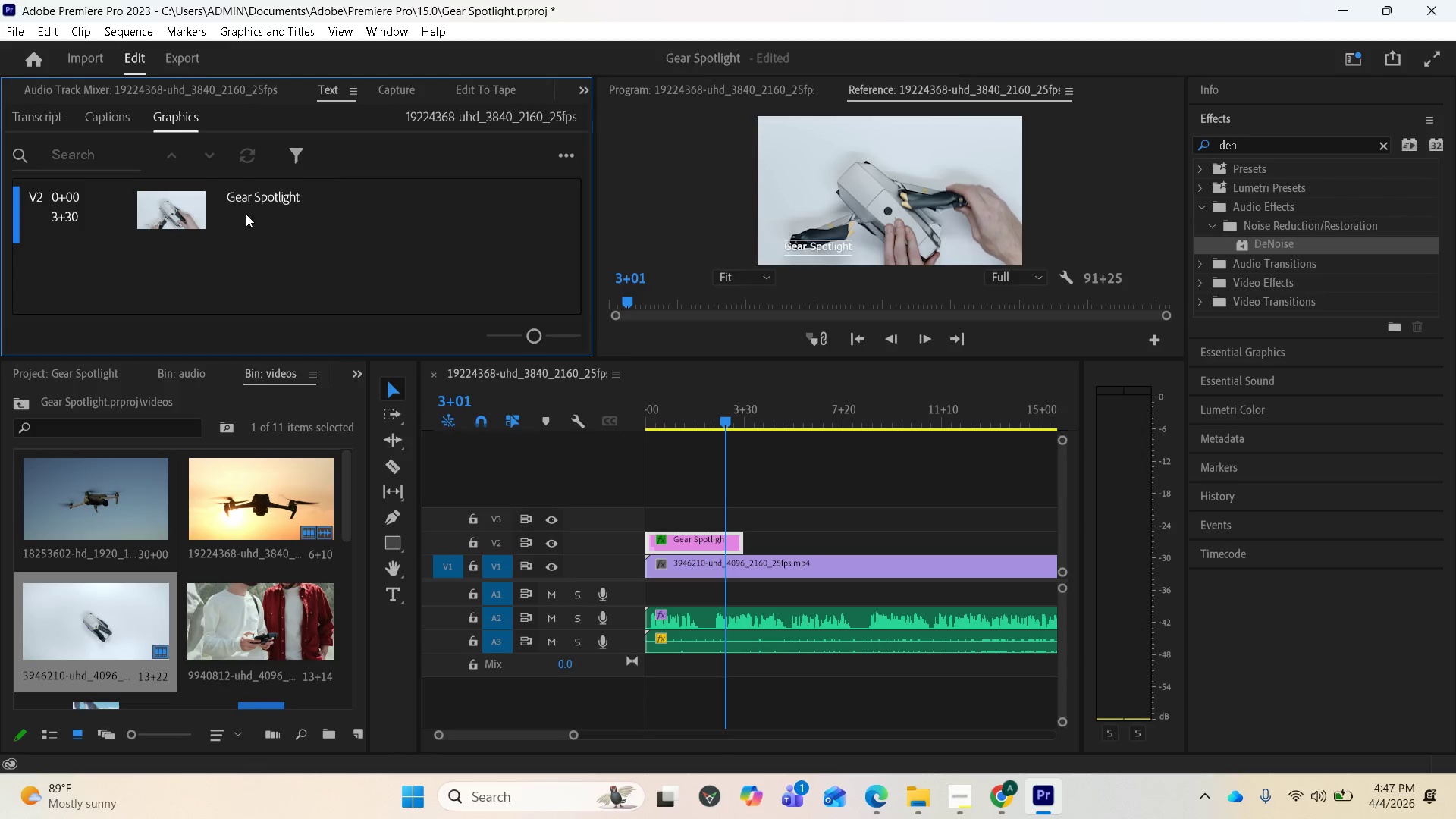 
wait(8.61)
 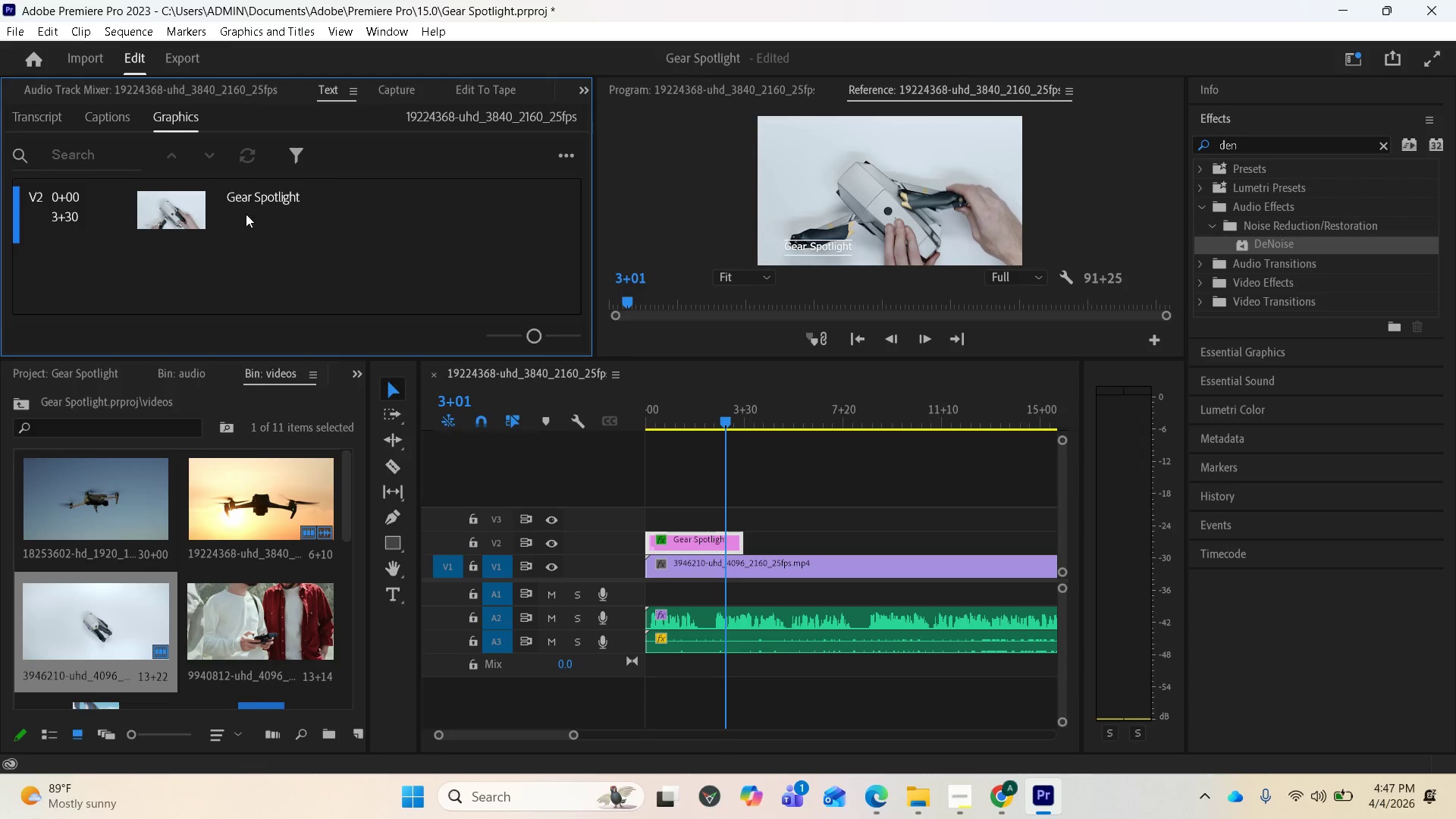 
scroll: coordinate [190, 93], scroll_direction: up, amount: 7.0
 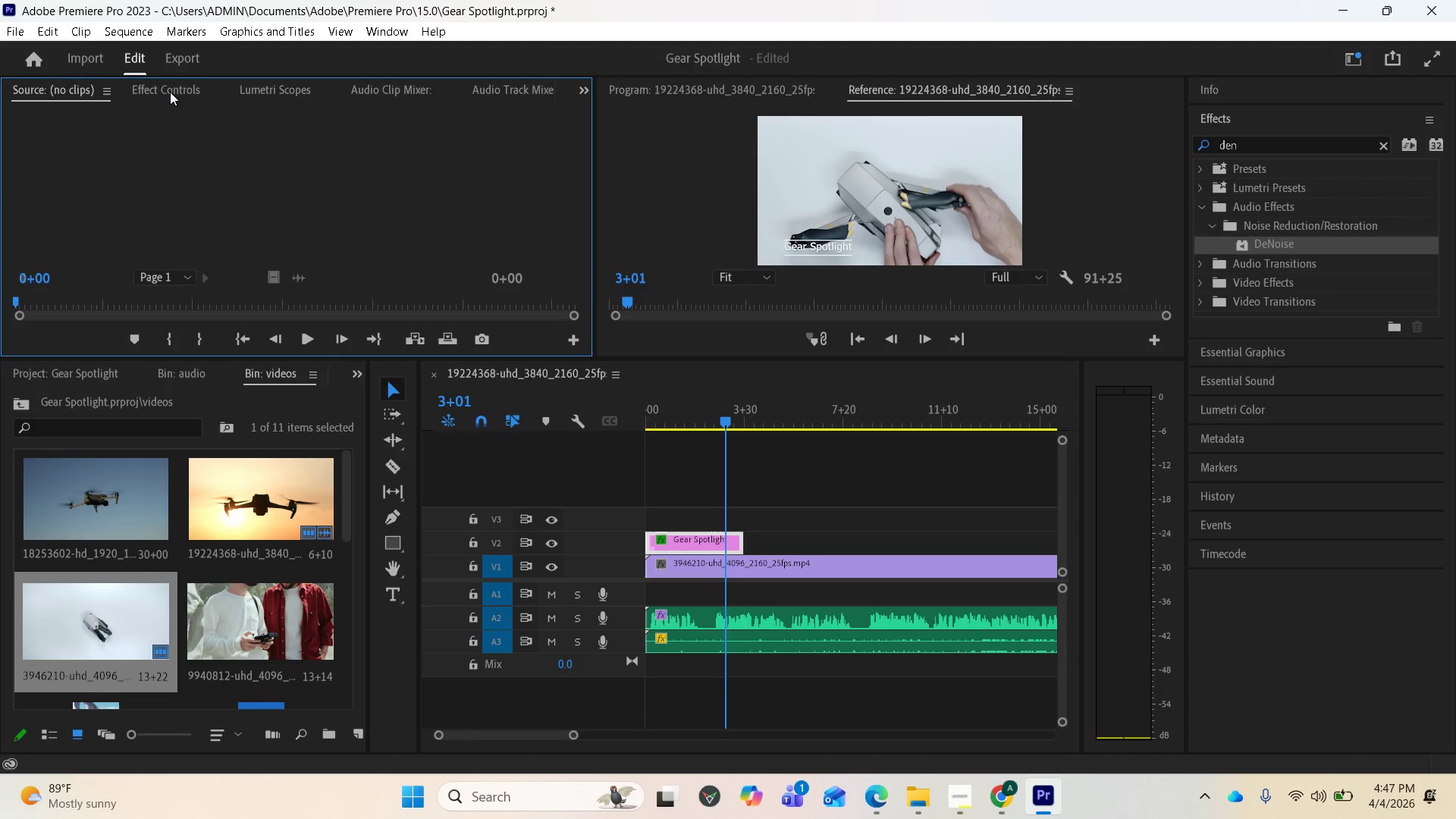 
left_click([170, 89])
 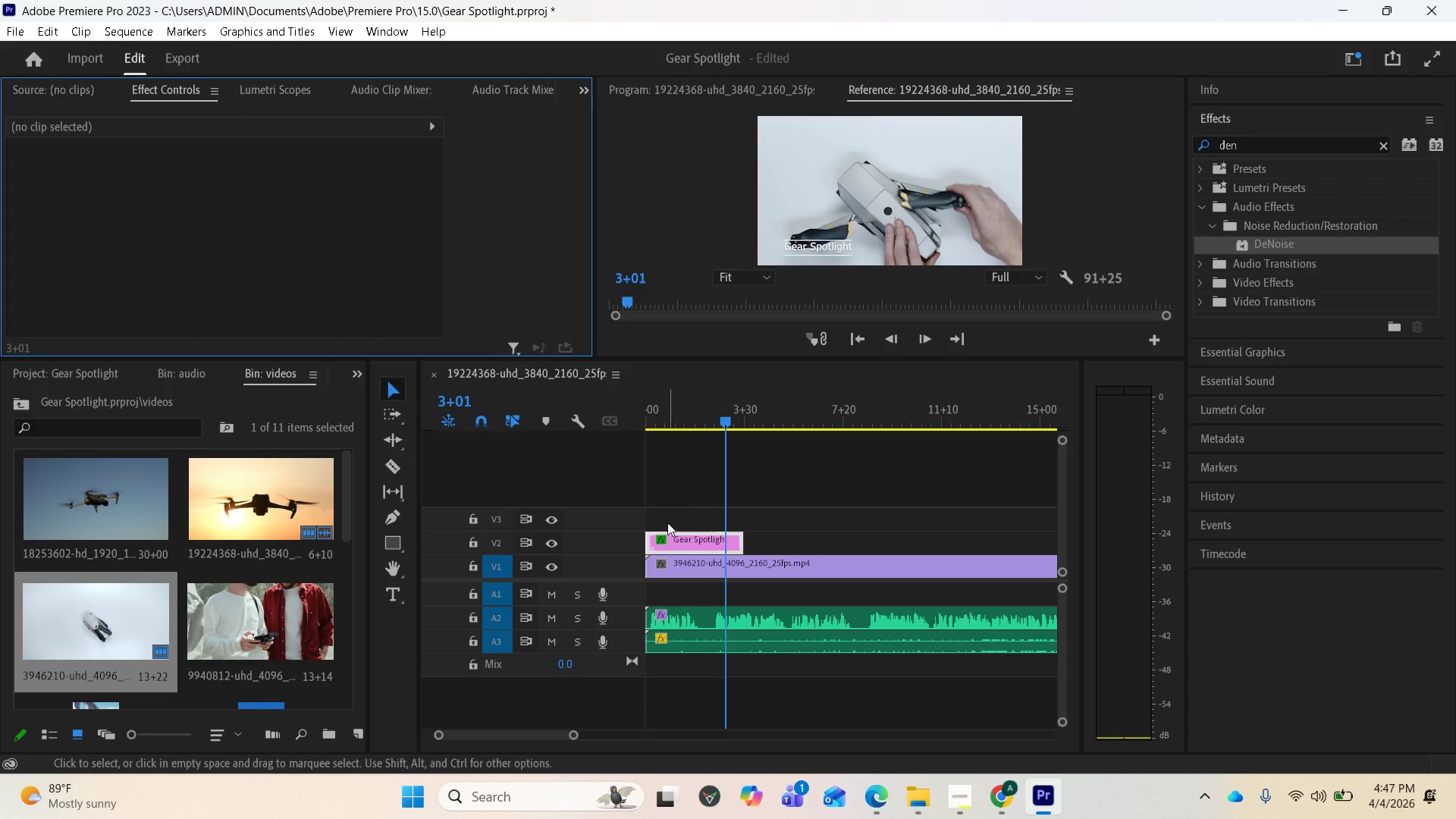 
left_click([677, 547])
 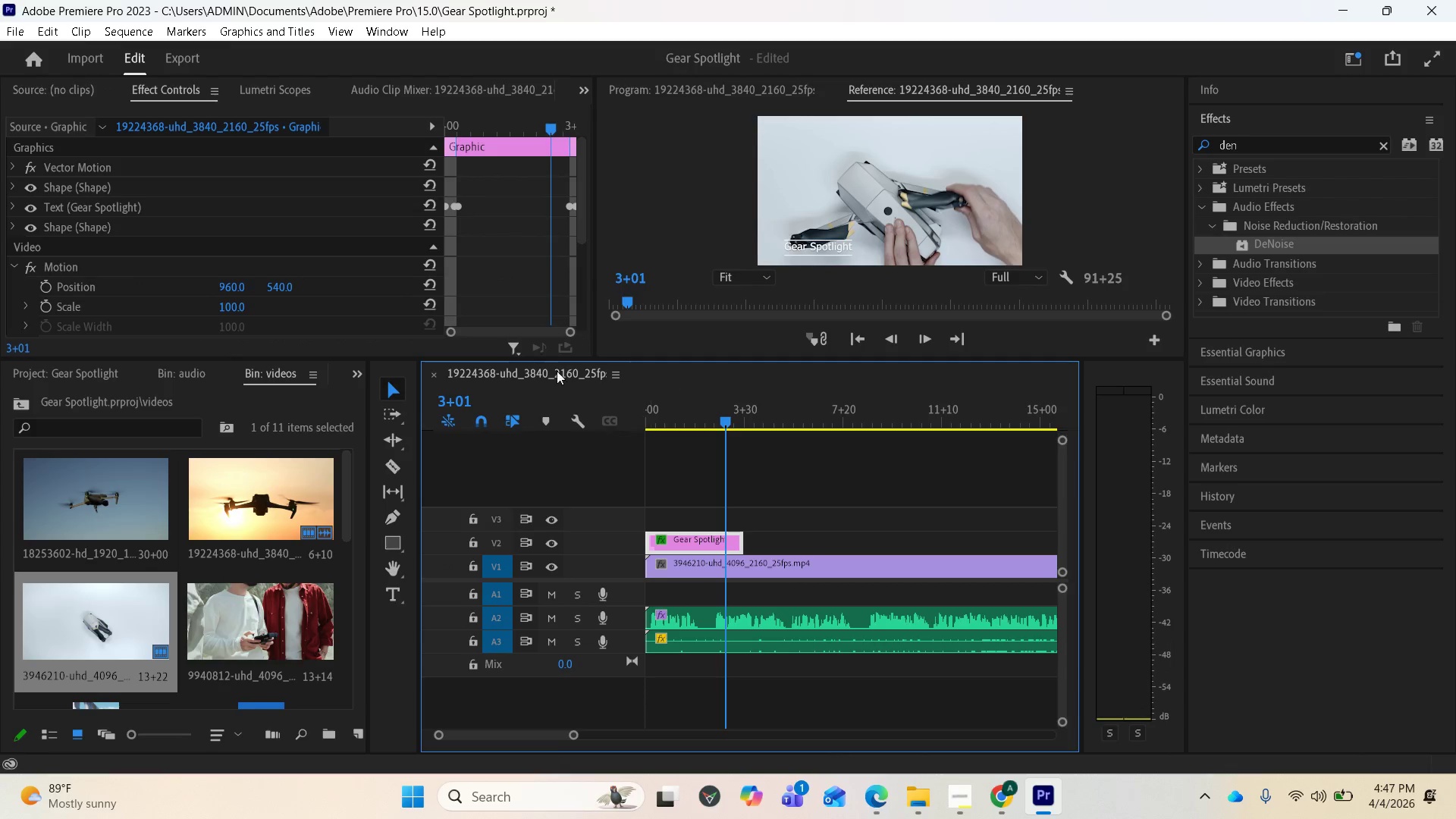 
left_click([488, 144])
 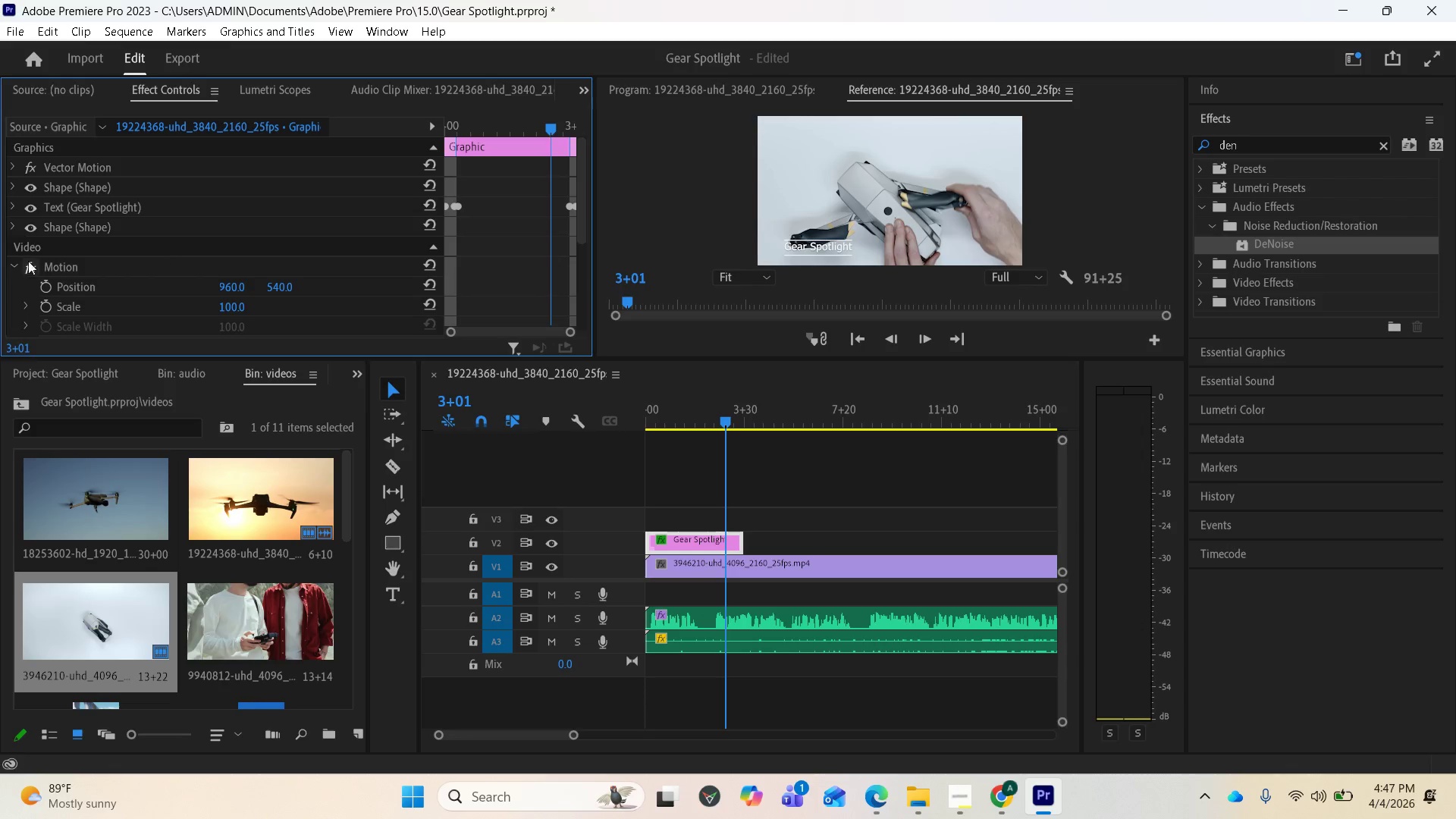 
scroll: coordinate [106, 247], scroll_direction: down, amount: 2.0
 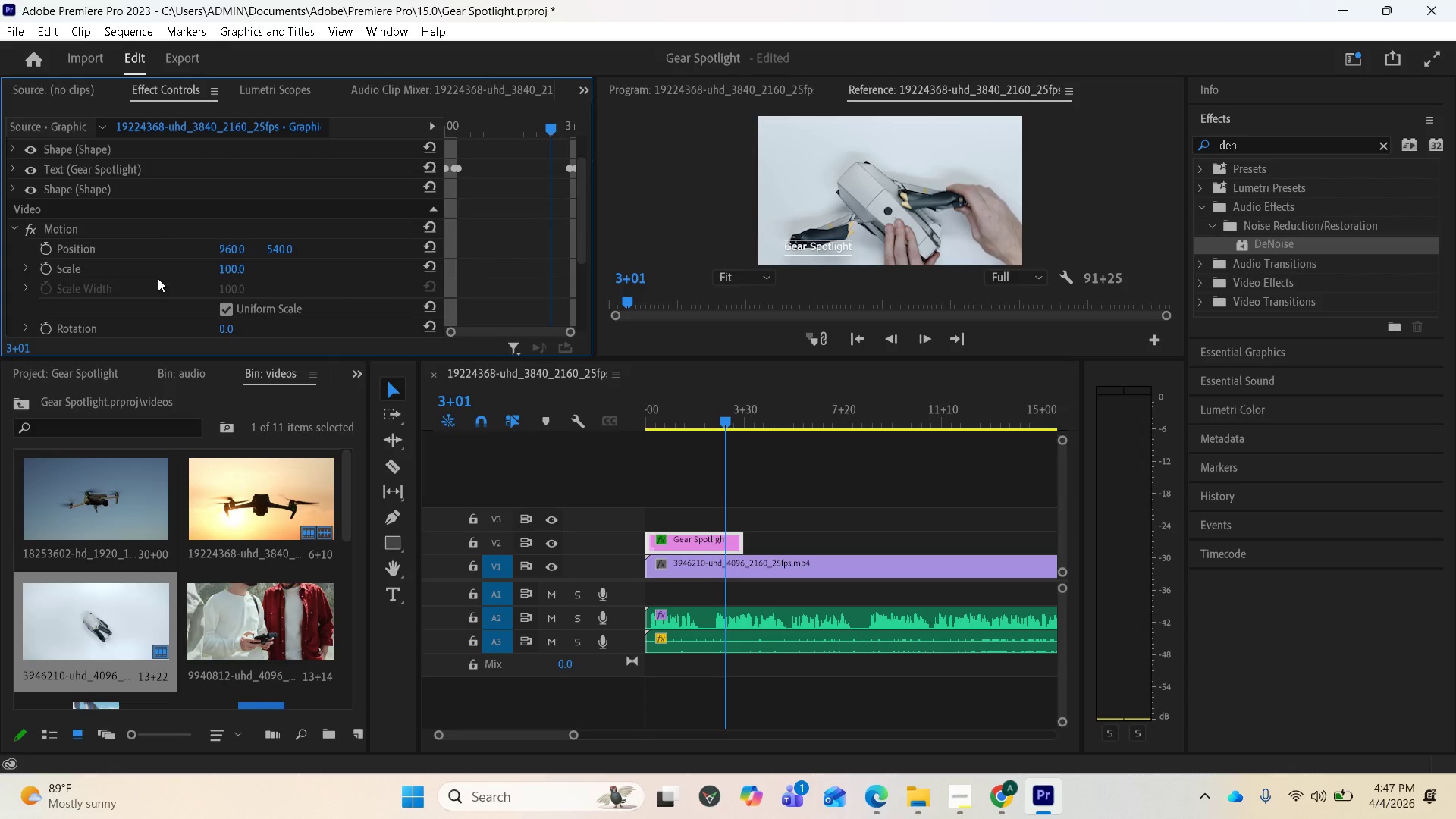 
scroll: coordinate [1237, 199], scroll_direction: up, amount: 8.0
 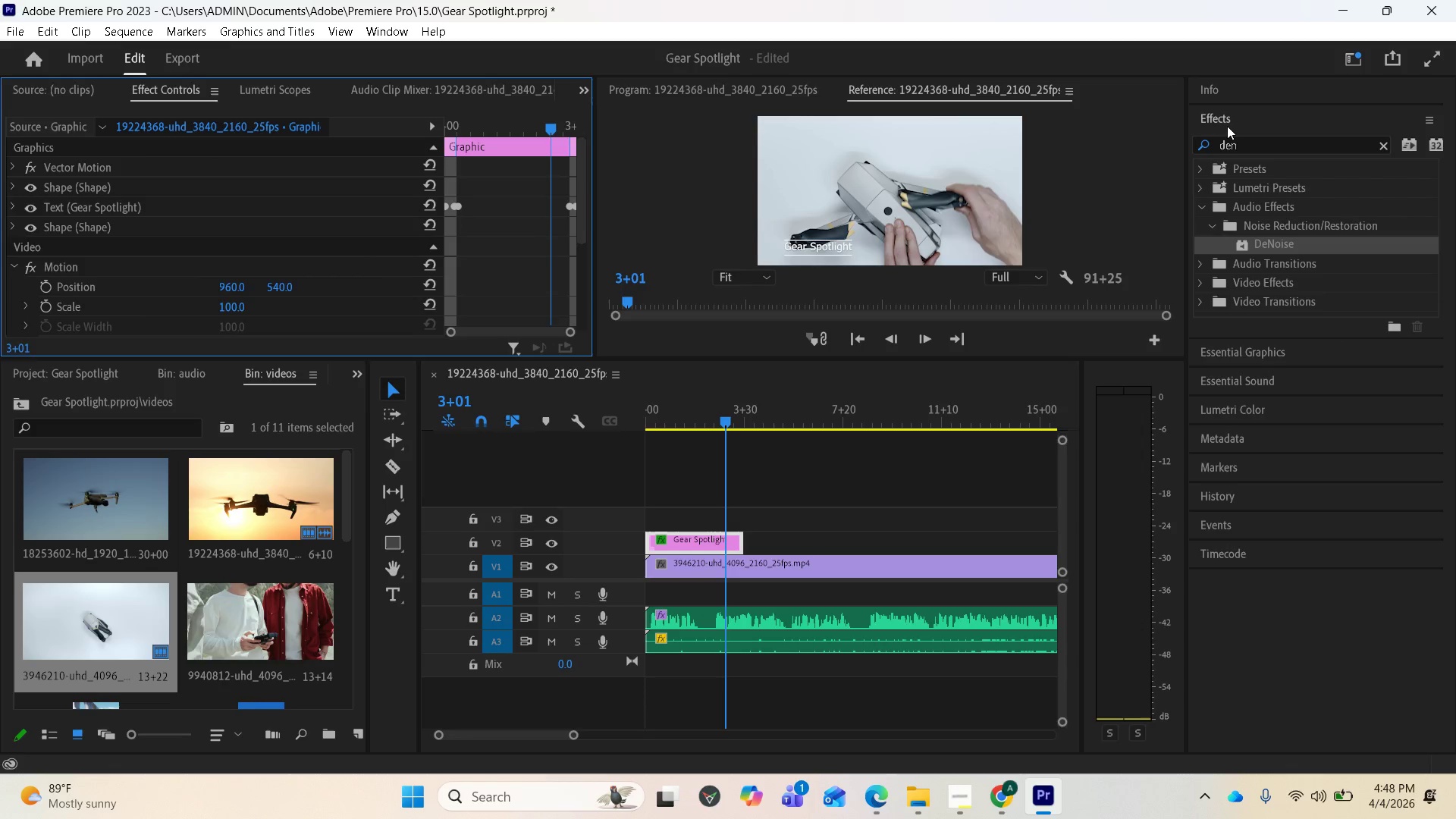 
left_click([1228, 91])
 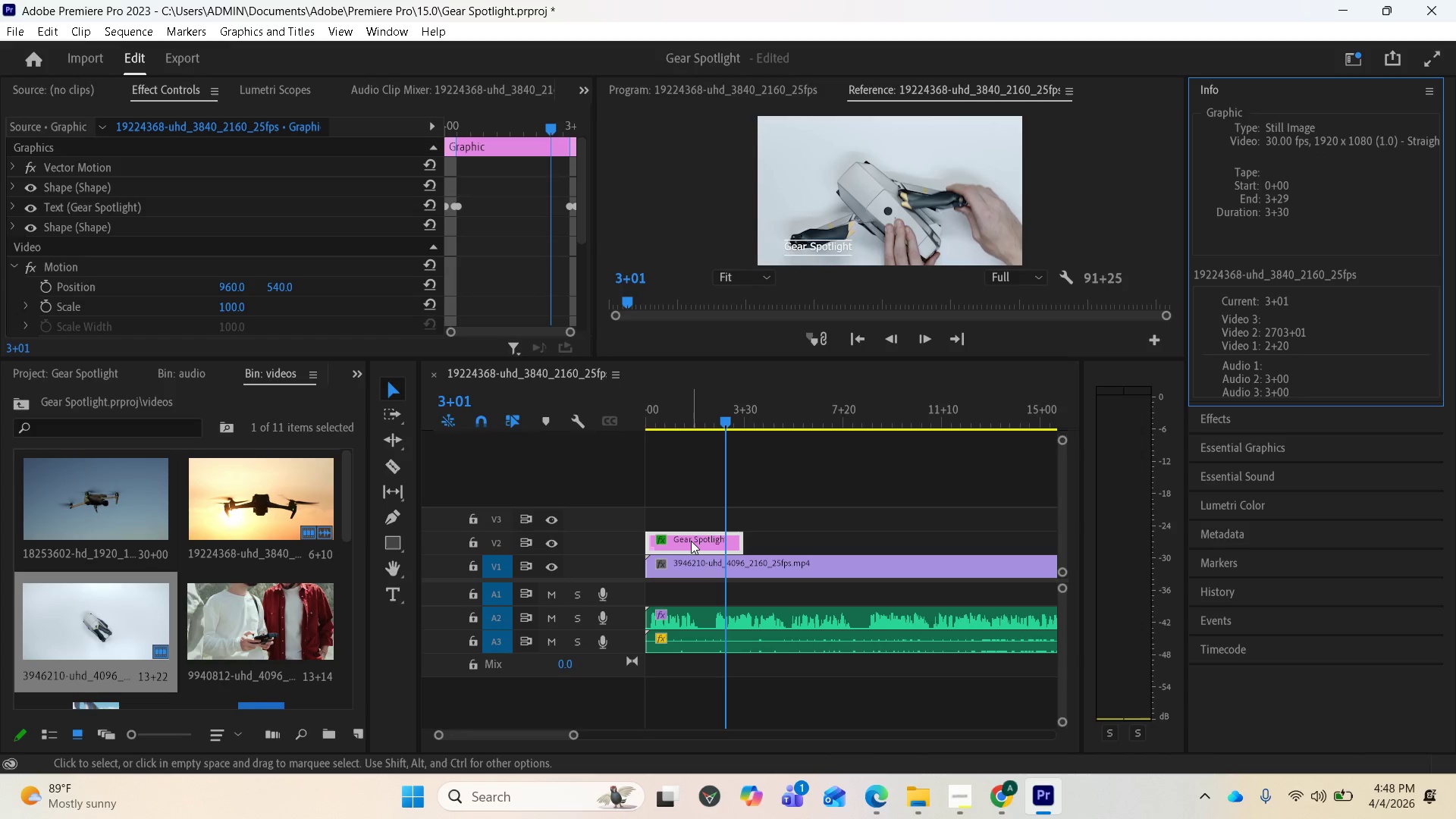 
scroll: coordinate [1228, 126], scroll_direction: up, amount: 1.0
 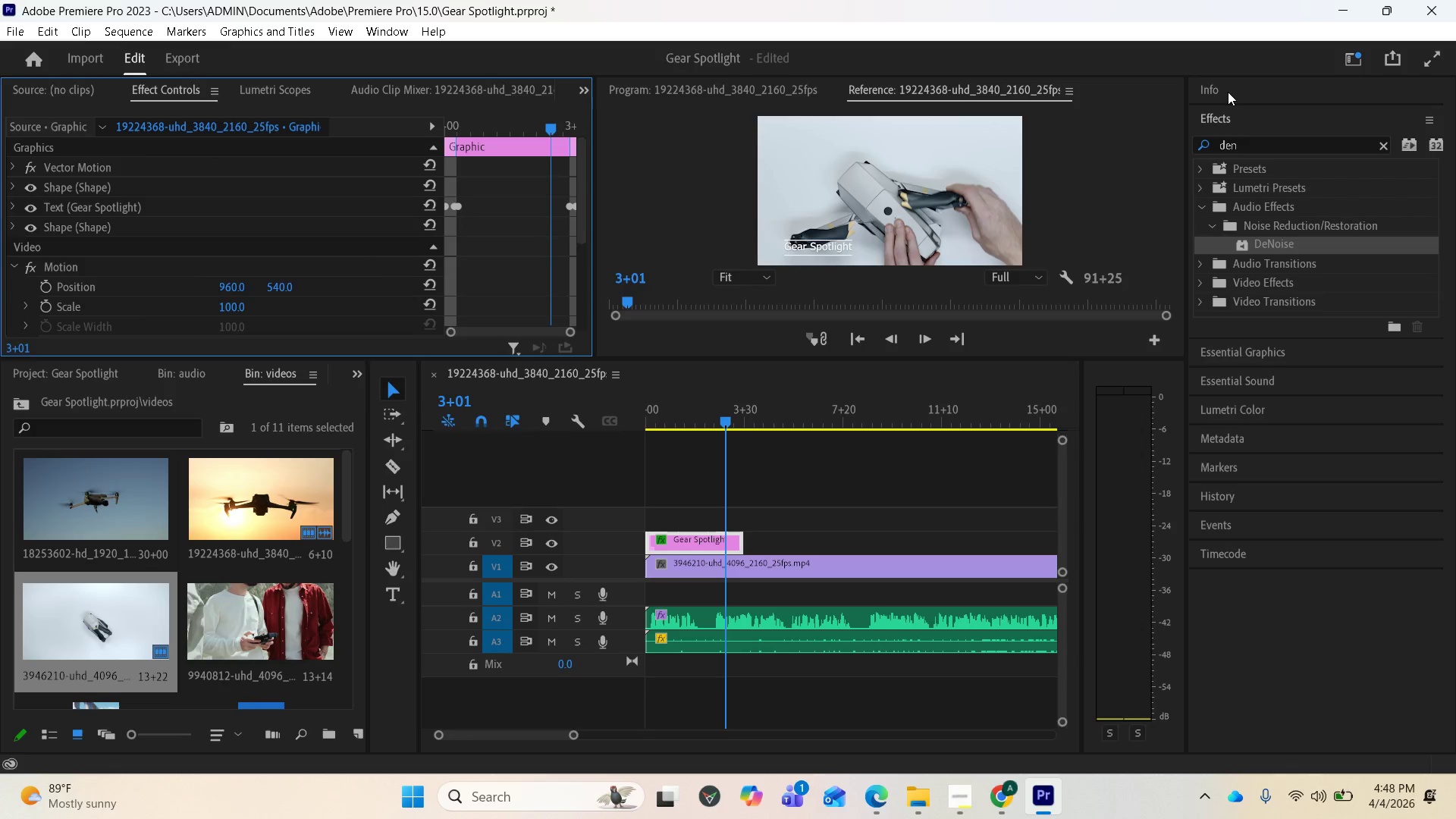 
wait(5.6)
 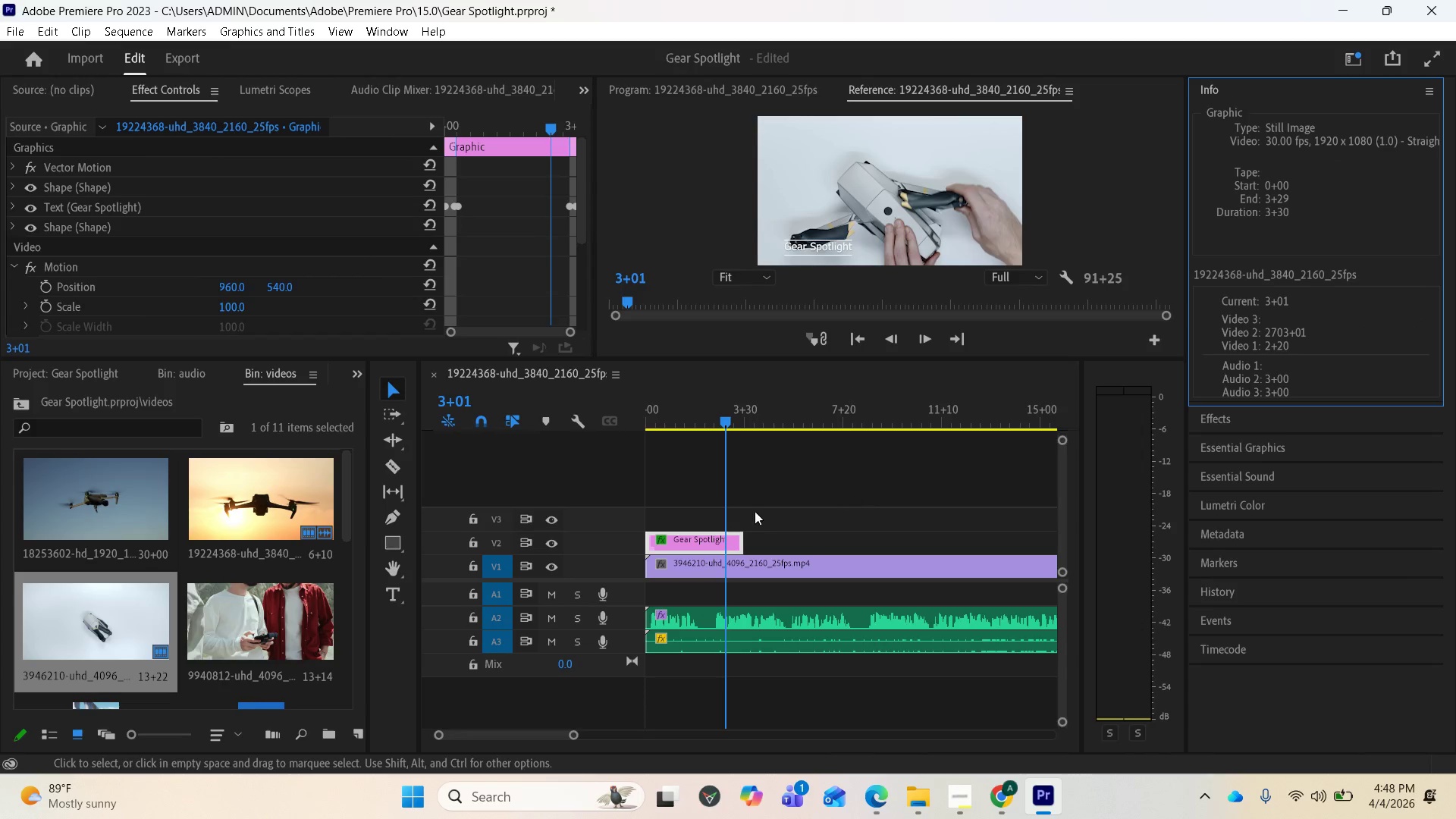 
left_click([691, 541])
 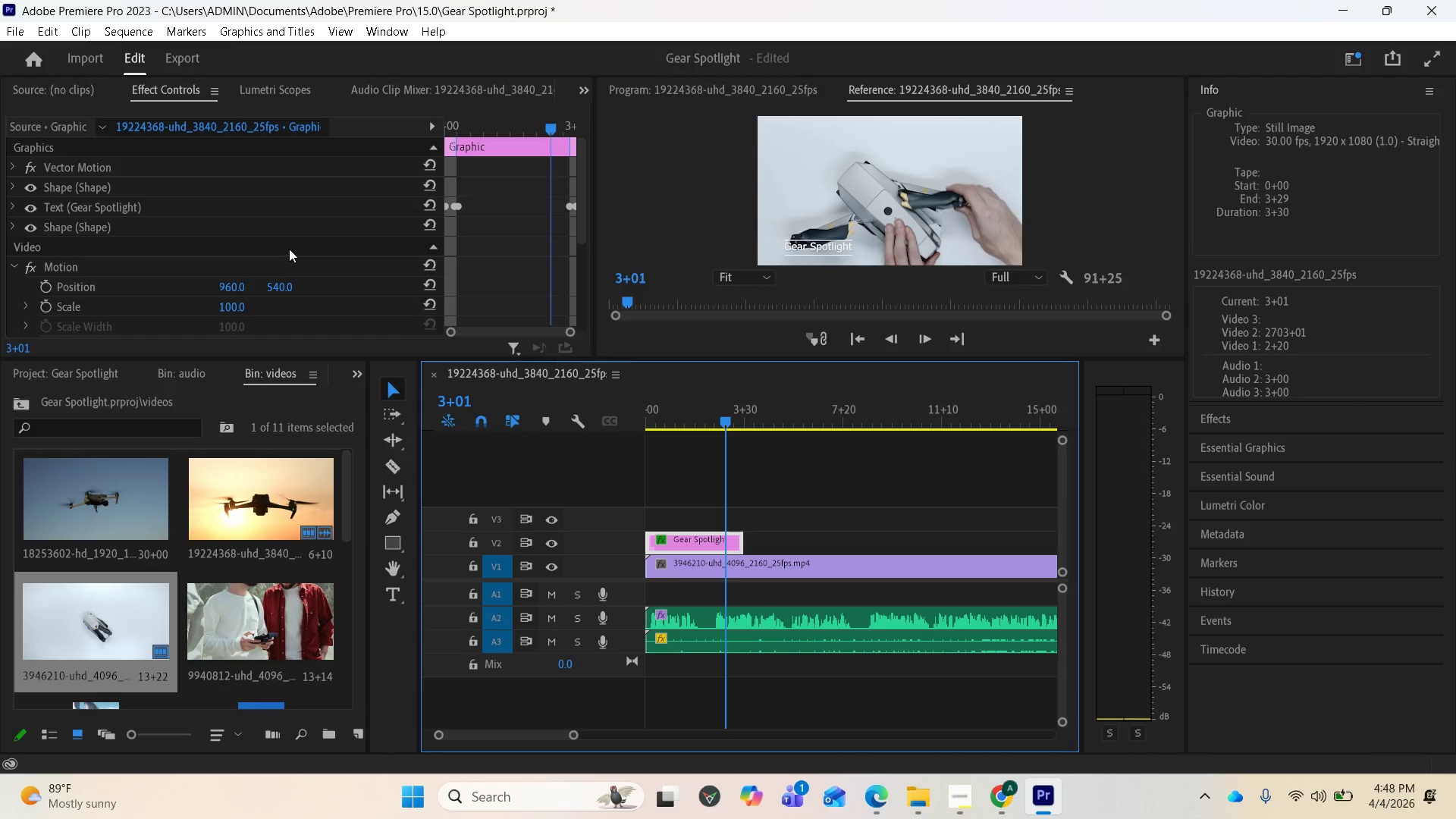 
scroll: coordinate [215, 259], scroll_direction: up, amount: 2.0
 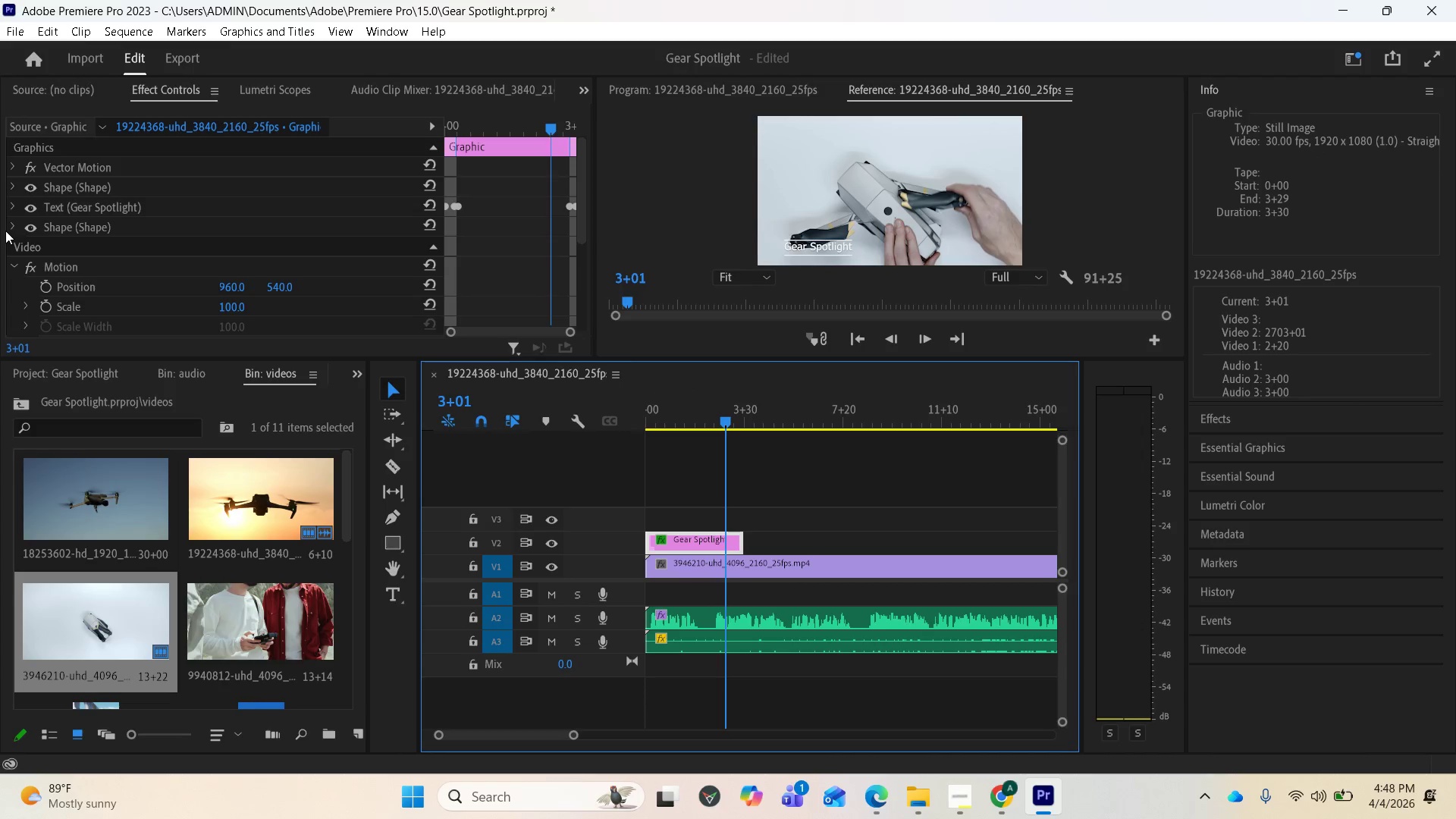 
scroll: coordinate [76, 297], scroll_direction: down, amount: 11.0
 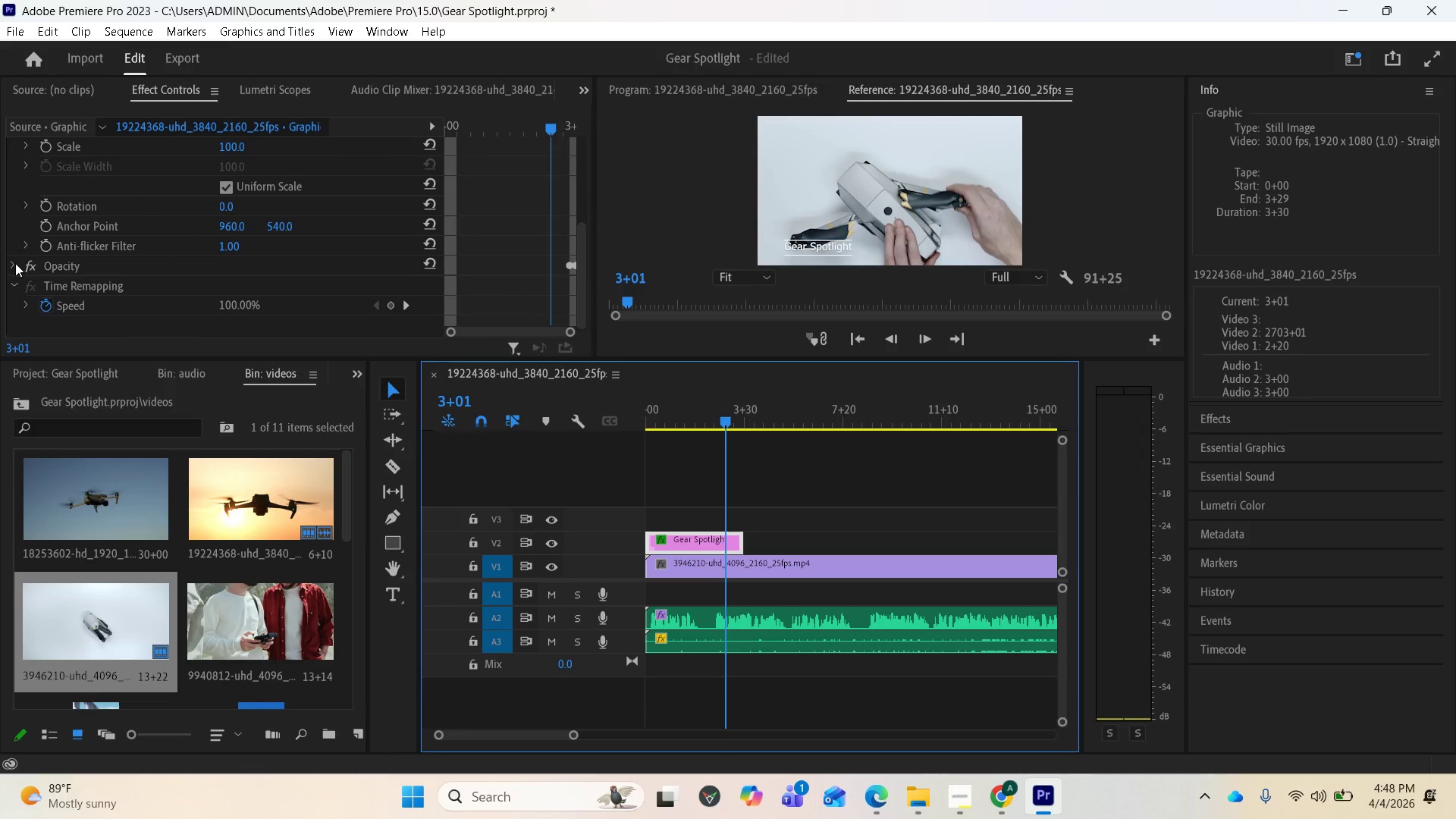 
left_click([14, 264])
 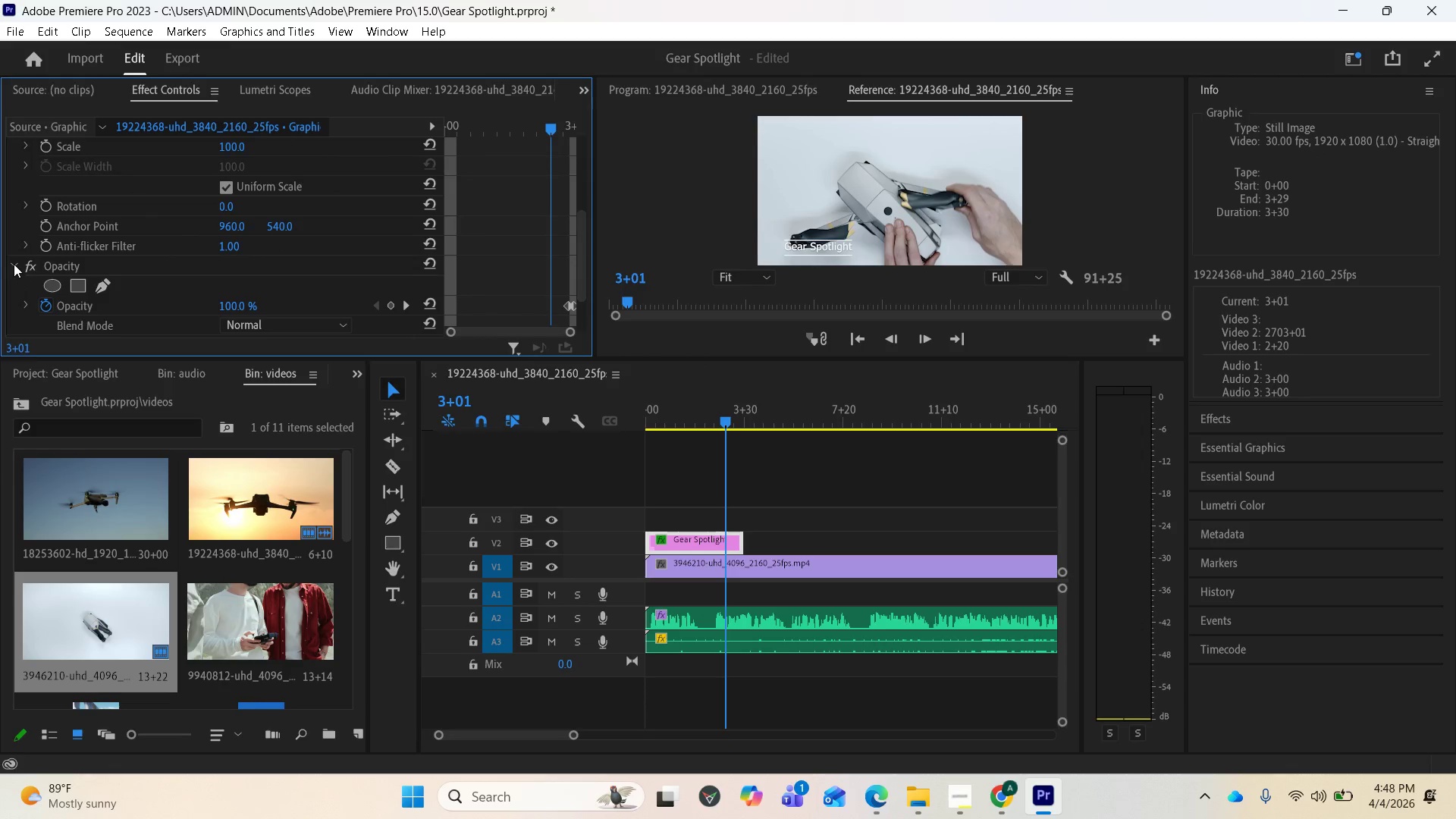 
left_click([14, 264])
 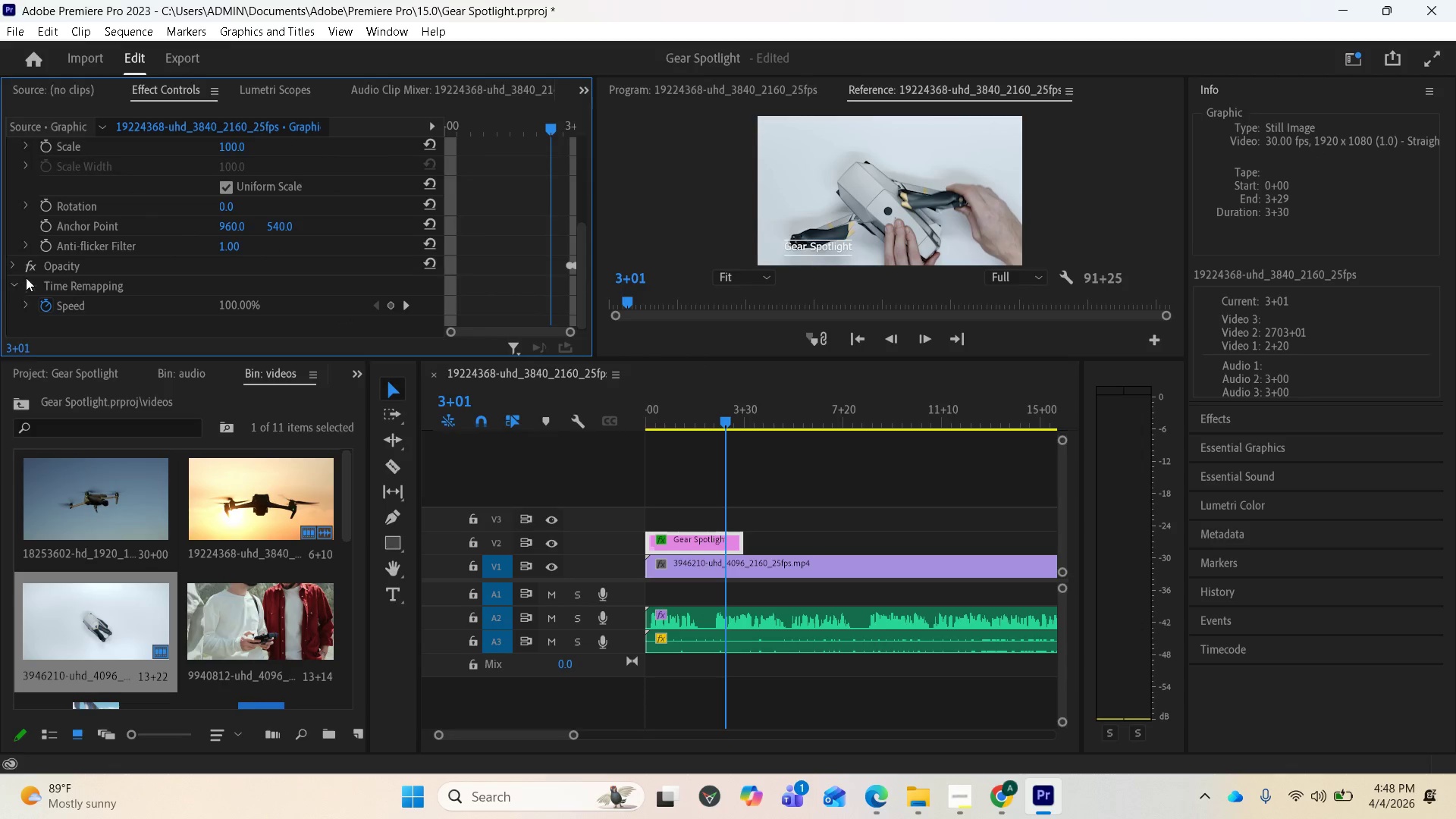 
scroll: coordinate [97, 237], scroll_direction: up, amount: 9.0
 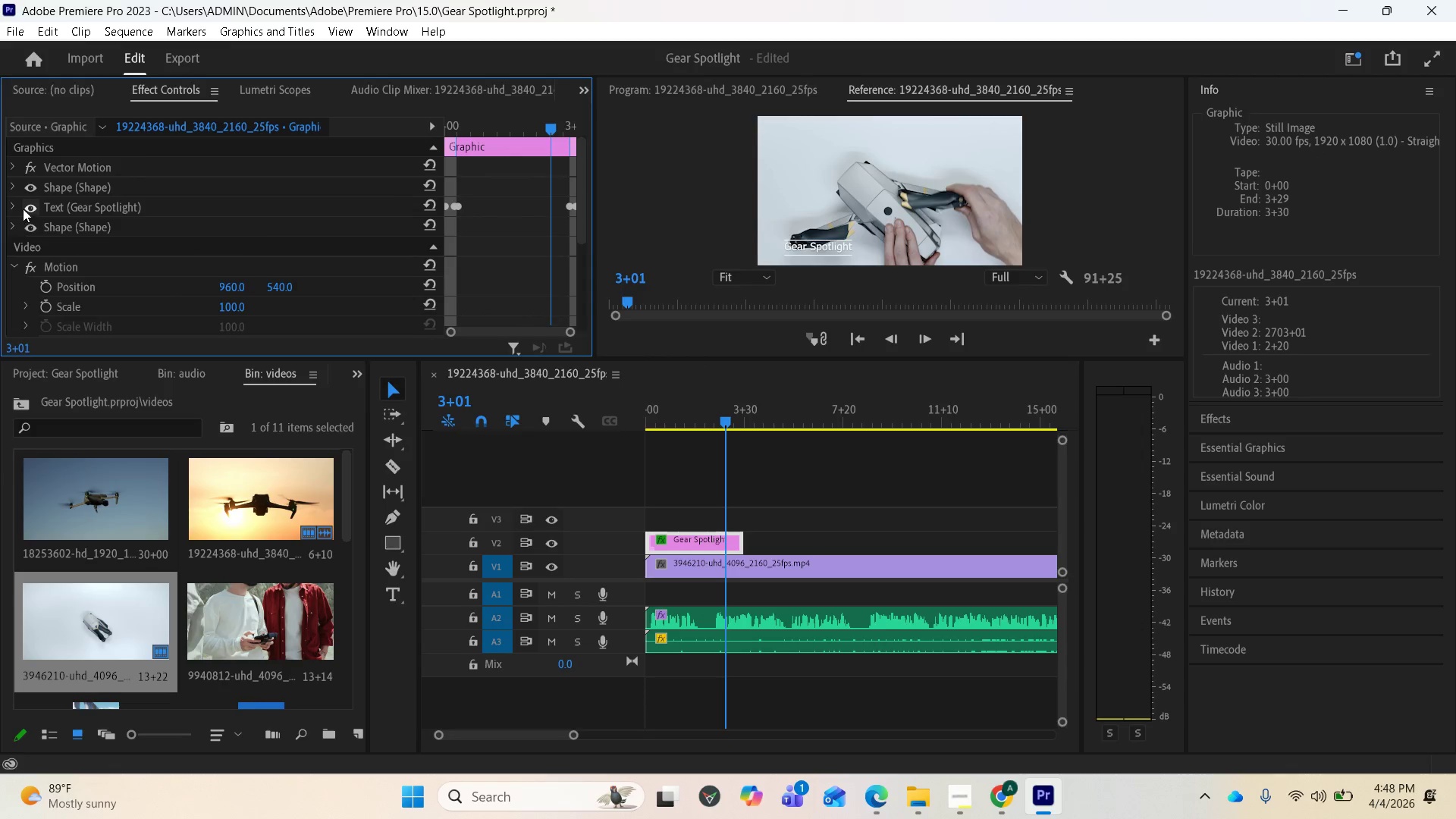 
left_click([17, 205])
 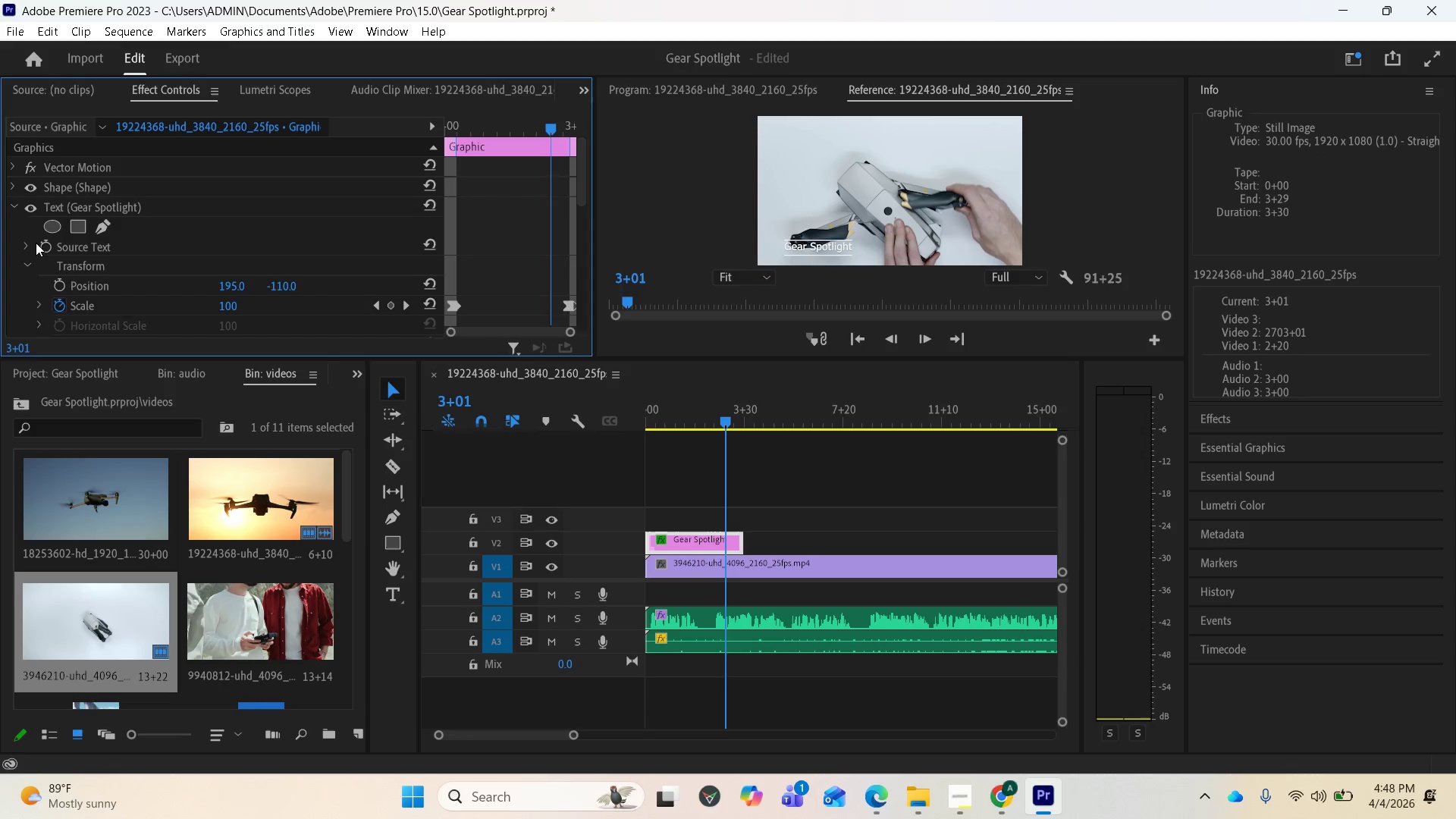 
left_click([23, 240])
 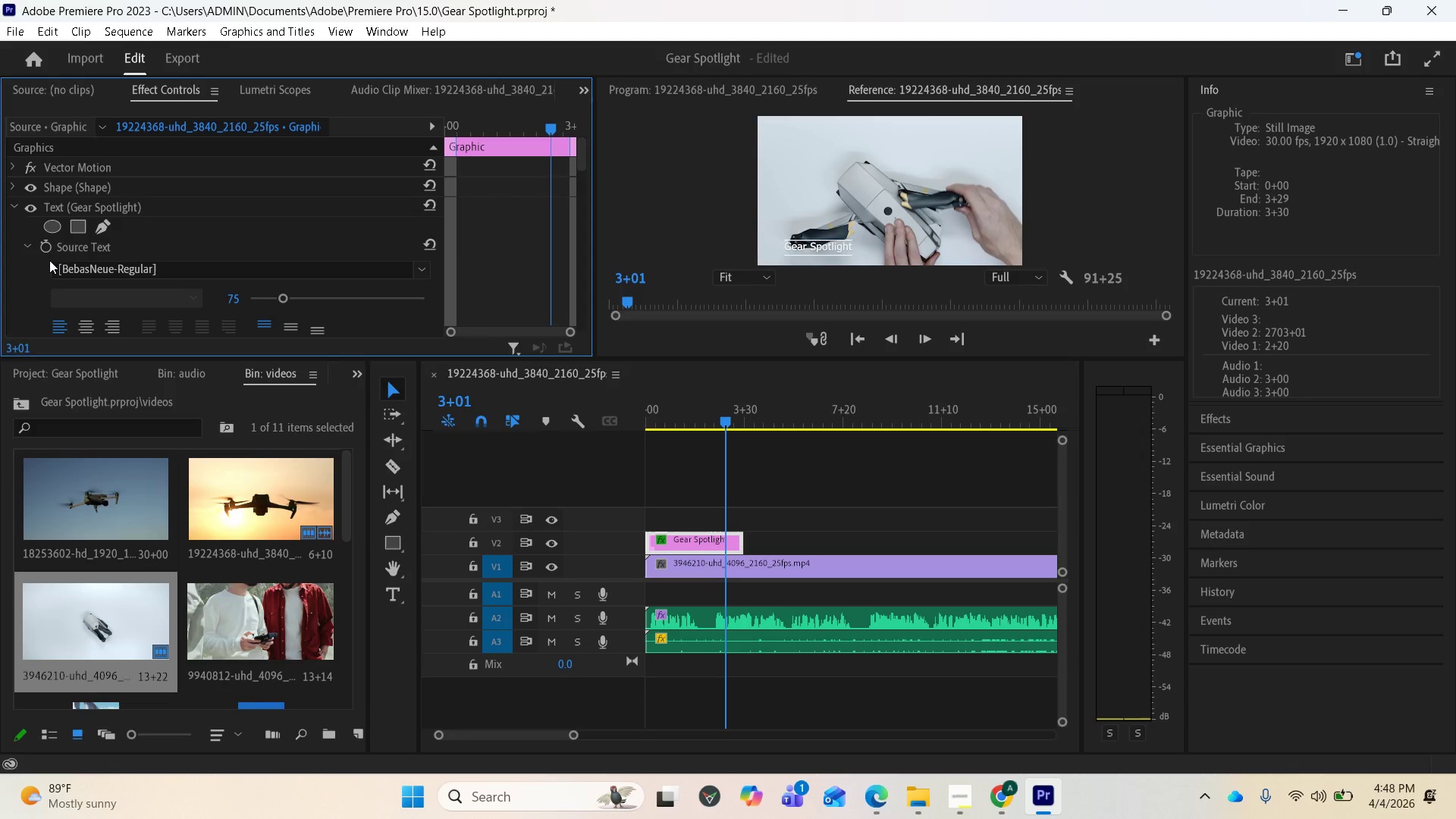 
scroll: coordinate [138, 278], scroll_direction: down, amount: 13.0
 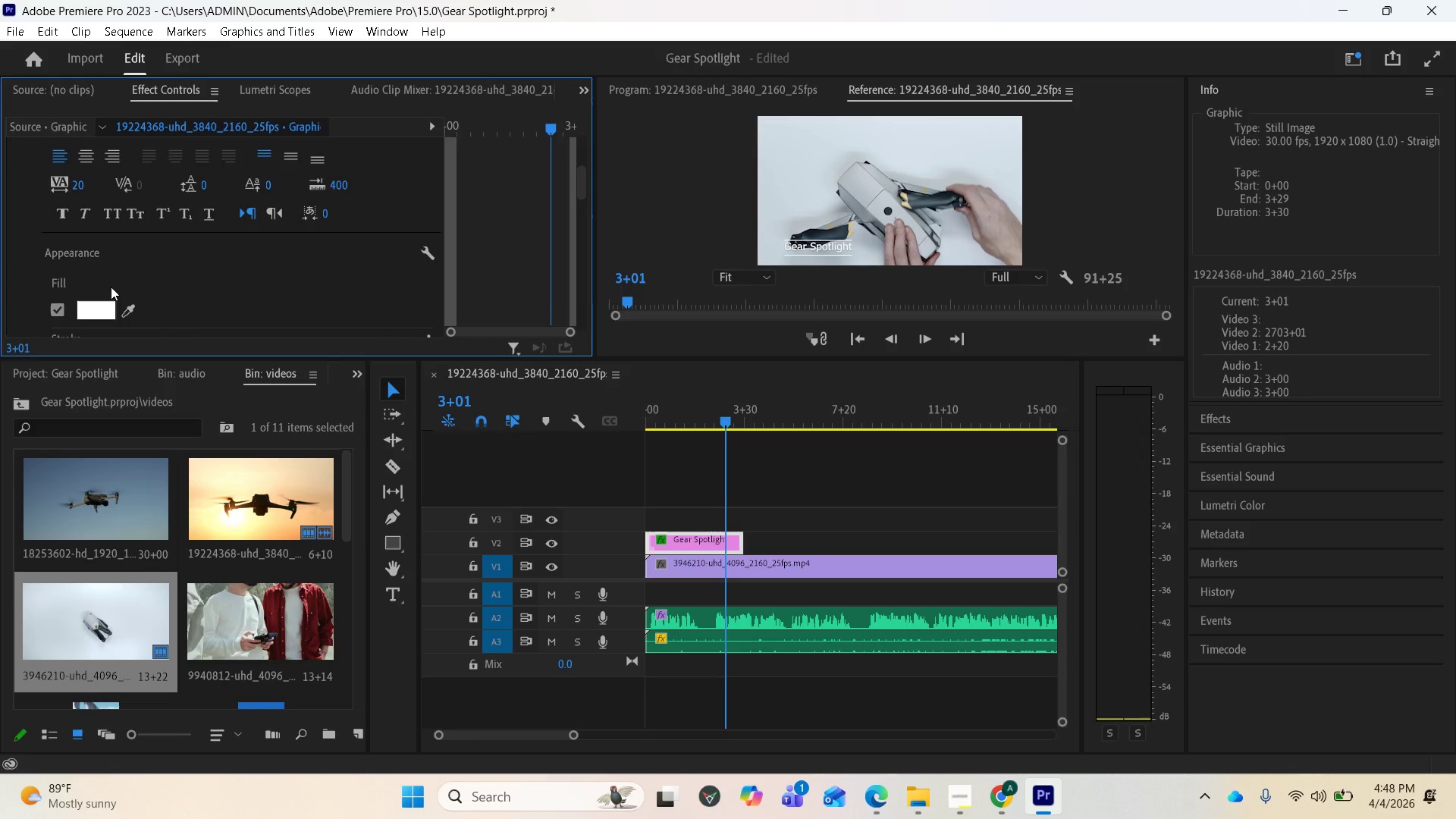 
scroll: coordinate [109, 287], scroll_direction: down, amount: 2.0
 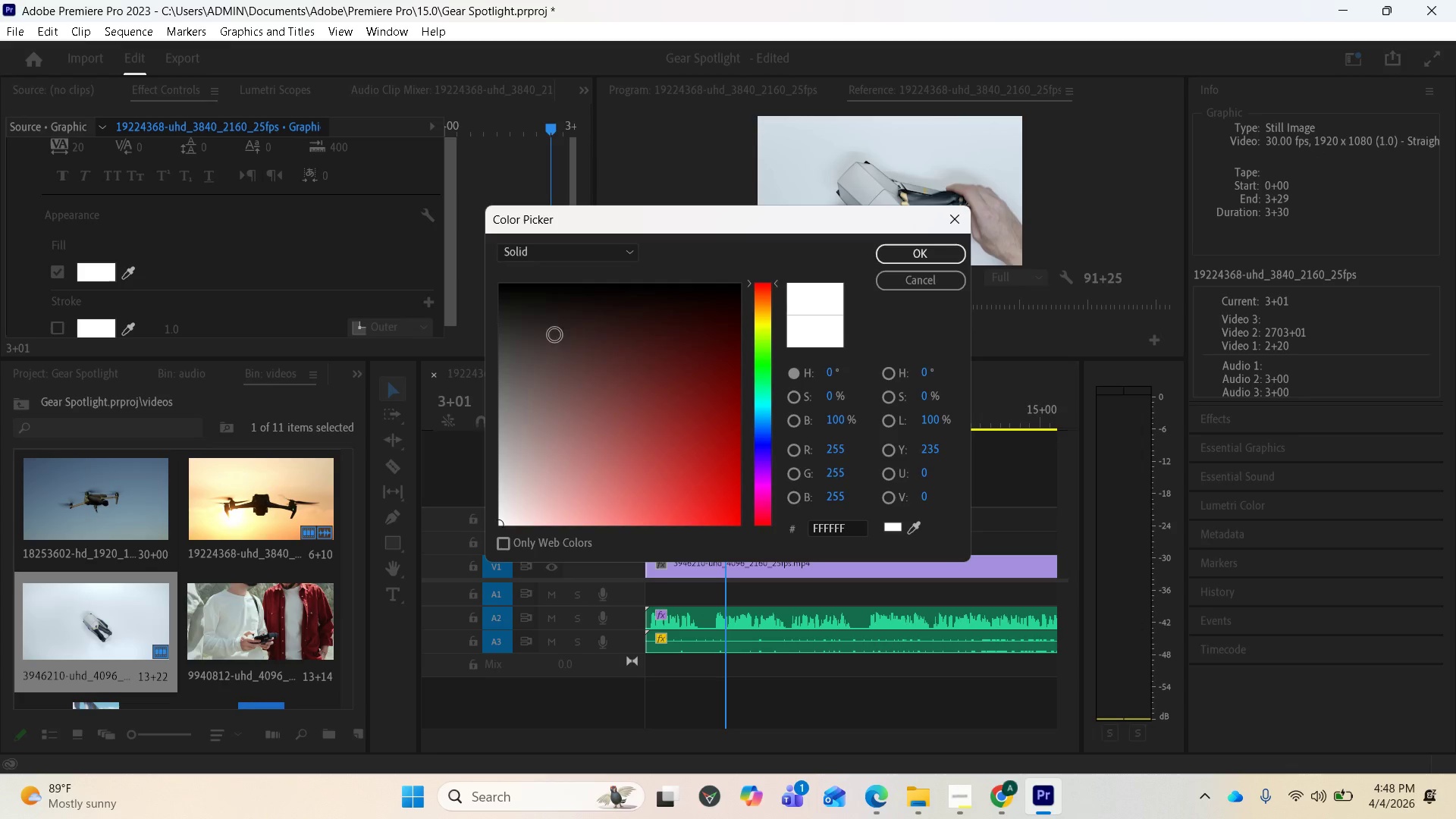 
left_click_drag(start_coordinate=[777, 224], to_coordinate=[444, 333])
 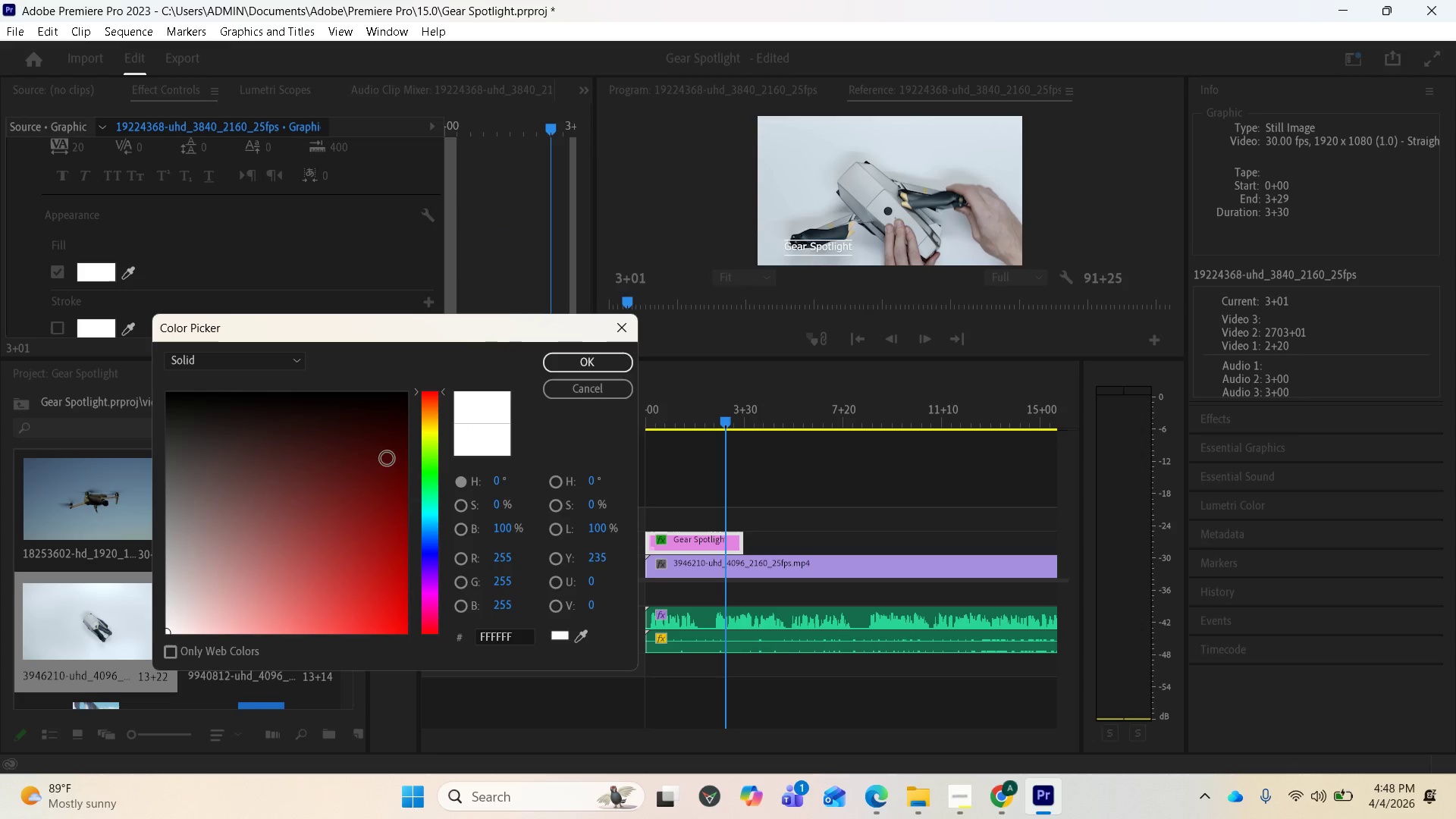 
left_click_drag(start_coordinate=[353, 453], to_coordinate=[266, 502])
 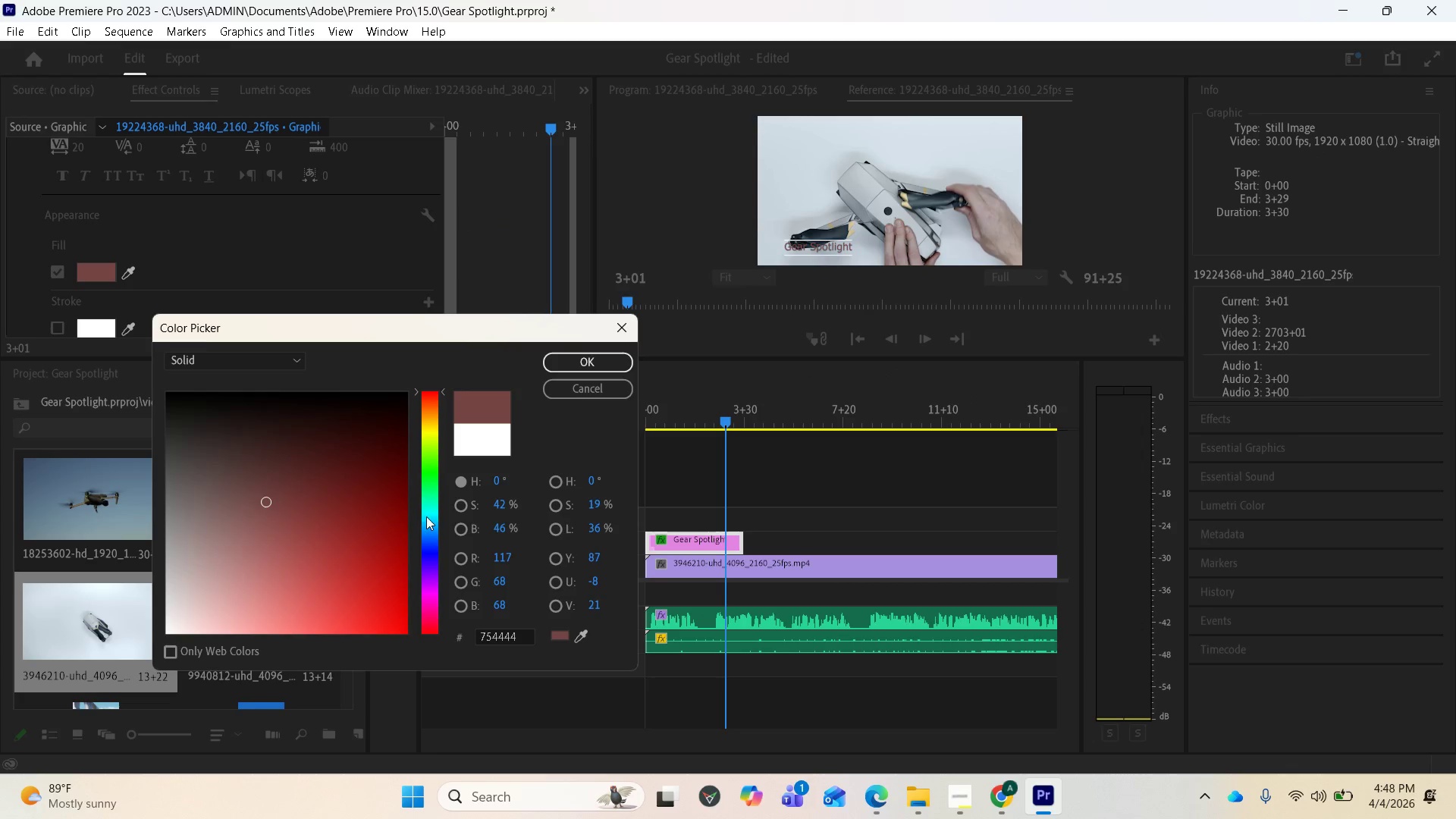 
left_click([426, 517])
 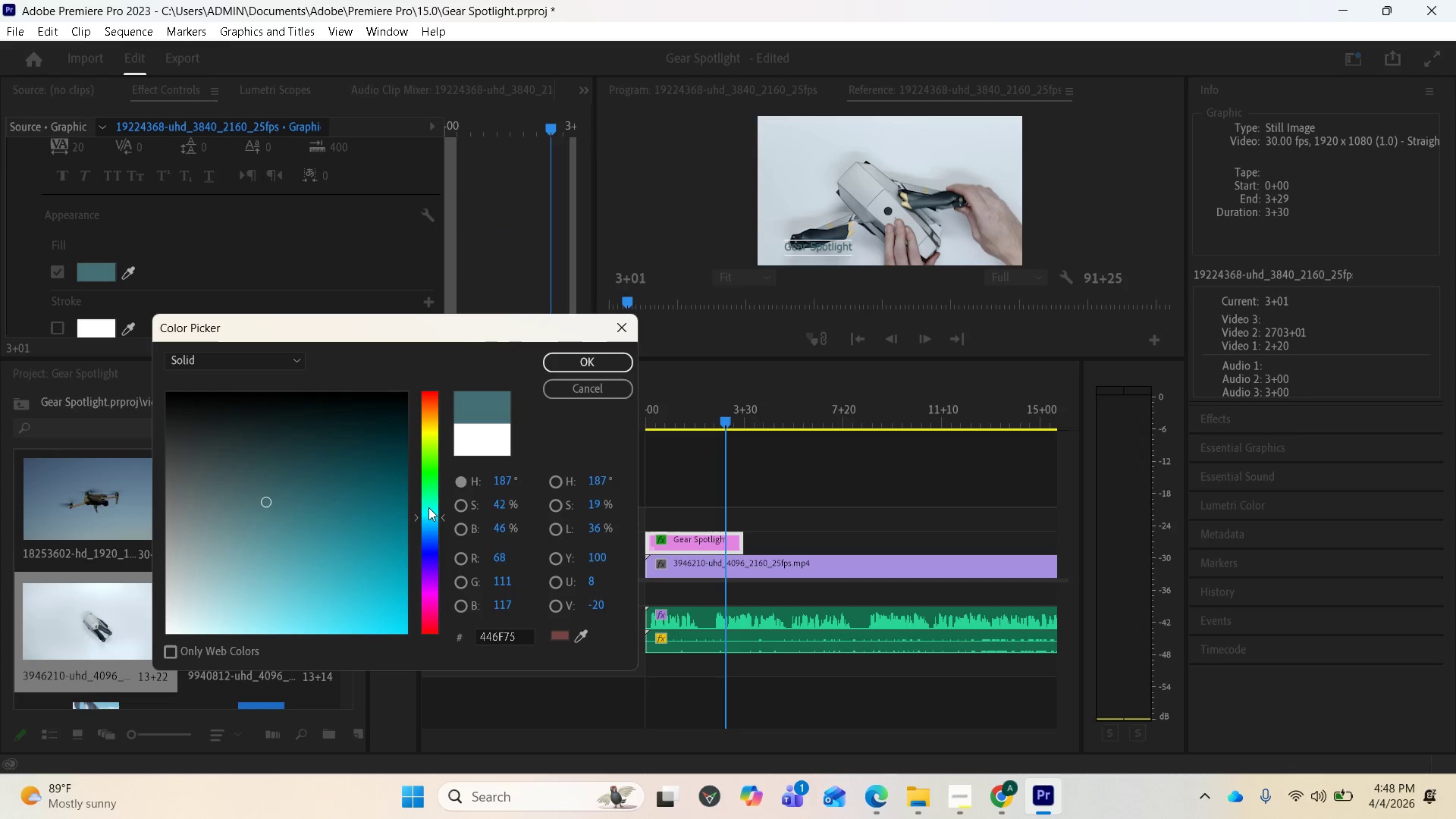 
left_click_drag(start_coordinate=[428, 505], to_coordinate=[428, 500])
 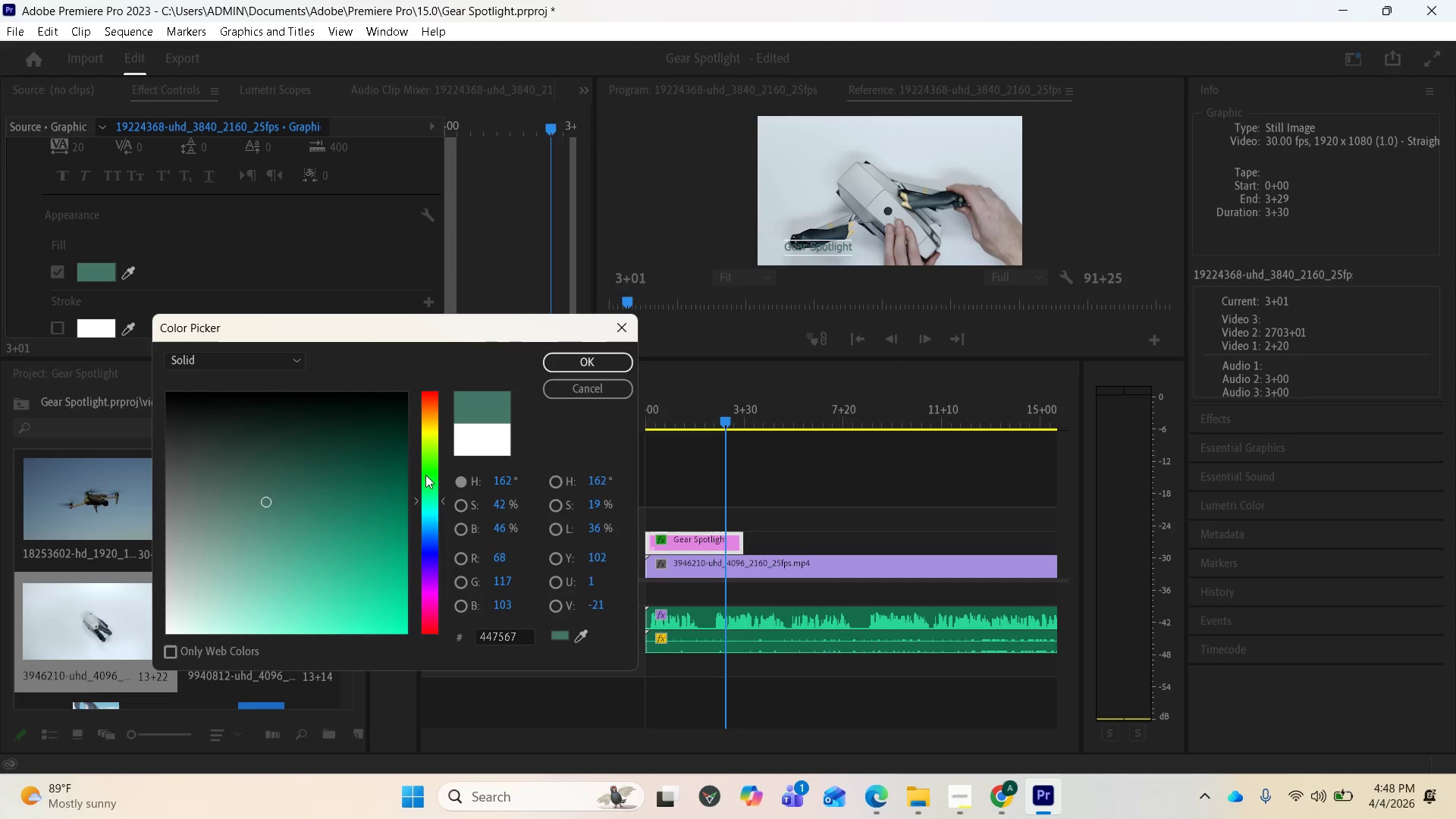 
left_click_drag(start_coordinate=[427, 463], to_coordinate=[427, 455])
 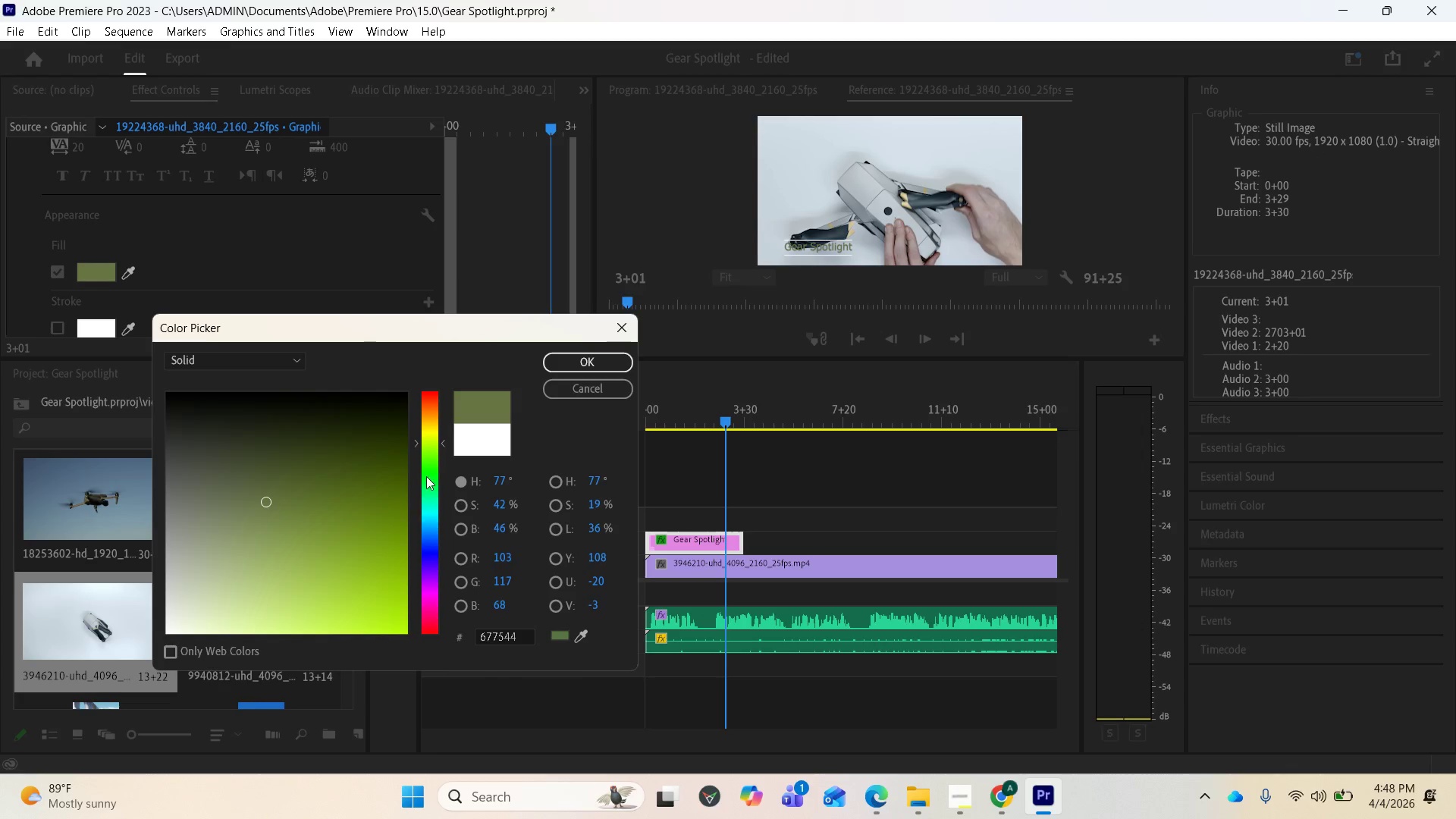 
left_click_drag(start_coordinate=[427, 444], to_coordinate=[407, 555])
 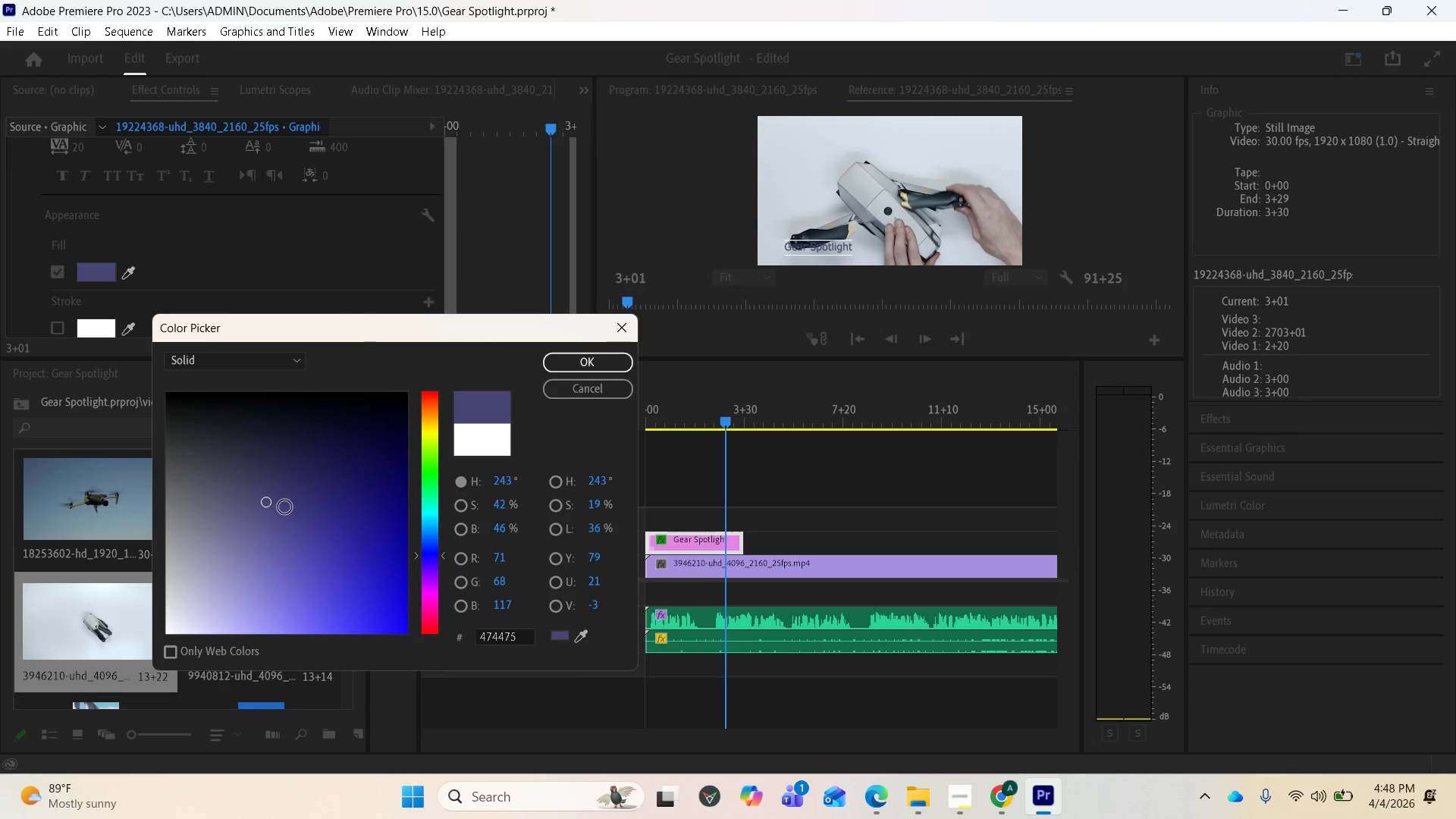 
left_click_drag(start_coordinate=[278, 502], to_coordinate=[331, 386])
 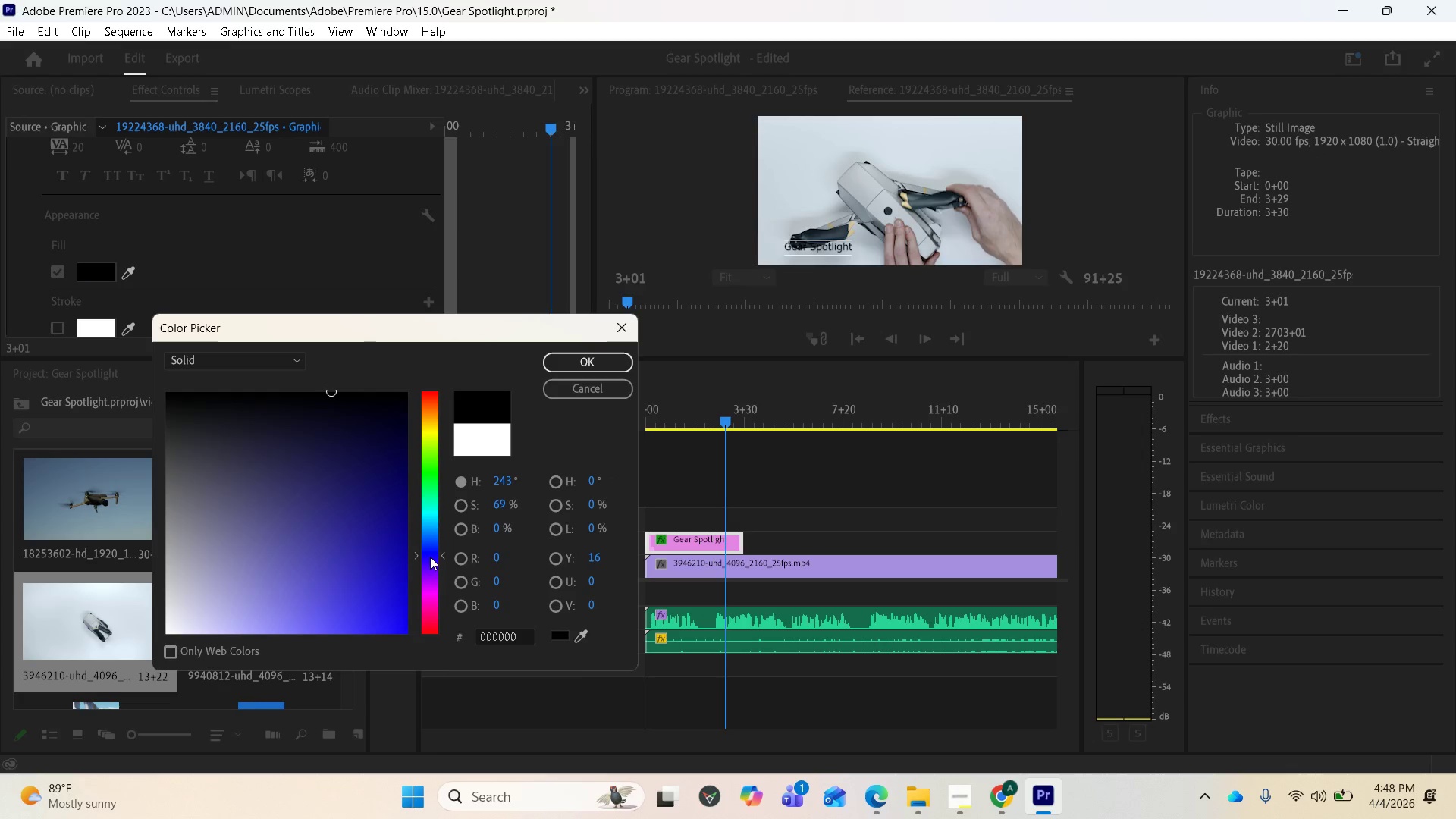 
left_click_drag(start_coordinate=[428, 557], to_coordinate=[425, 608])
 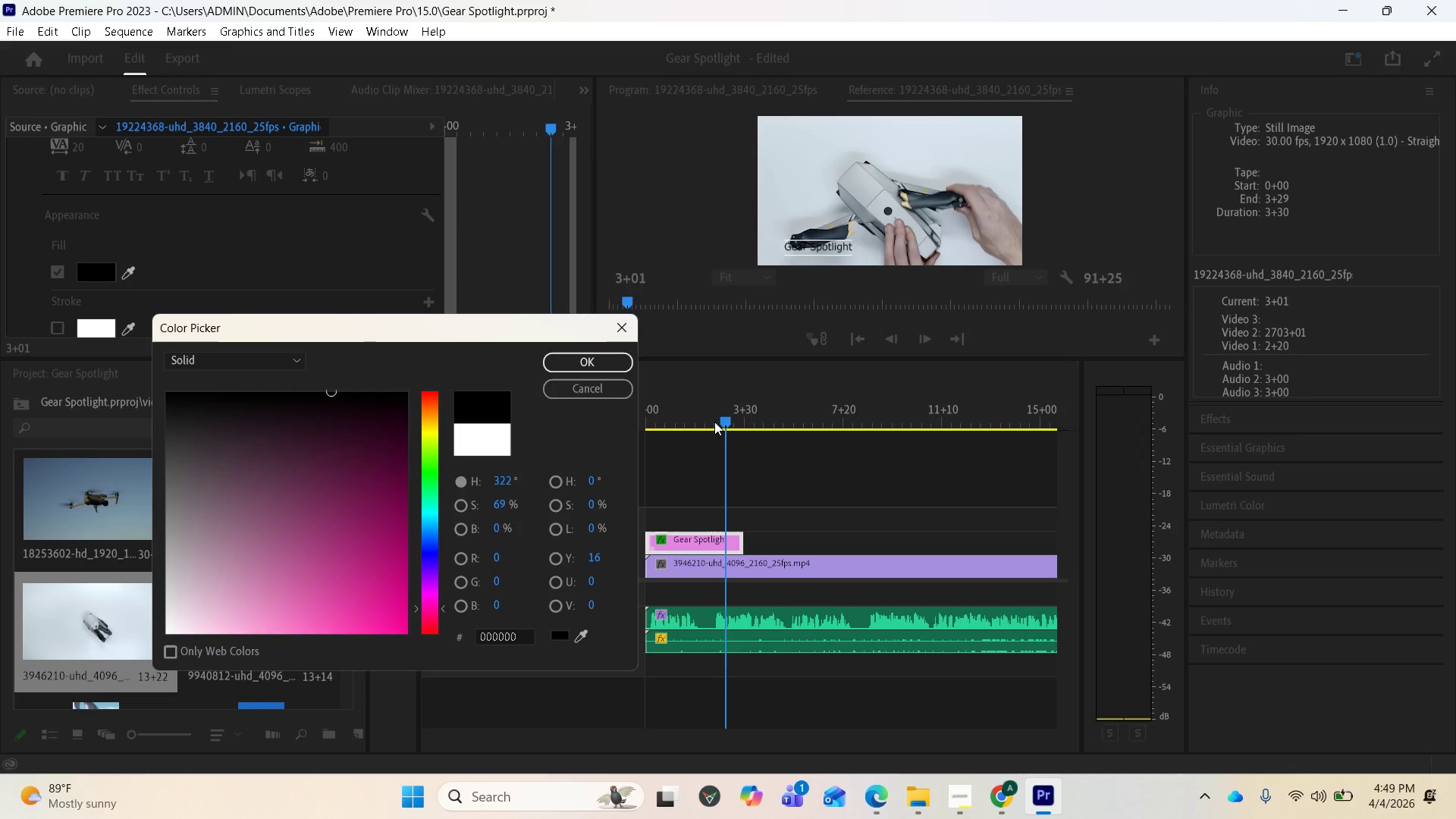 
left_click_drag(start_coordinate=[717, 422], to_coordinate=[672, 431])
 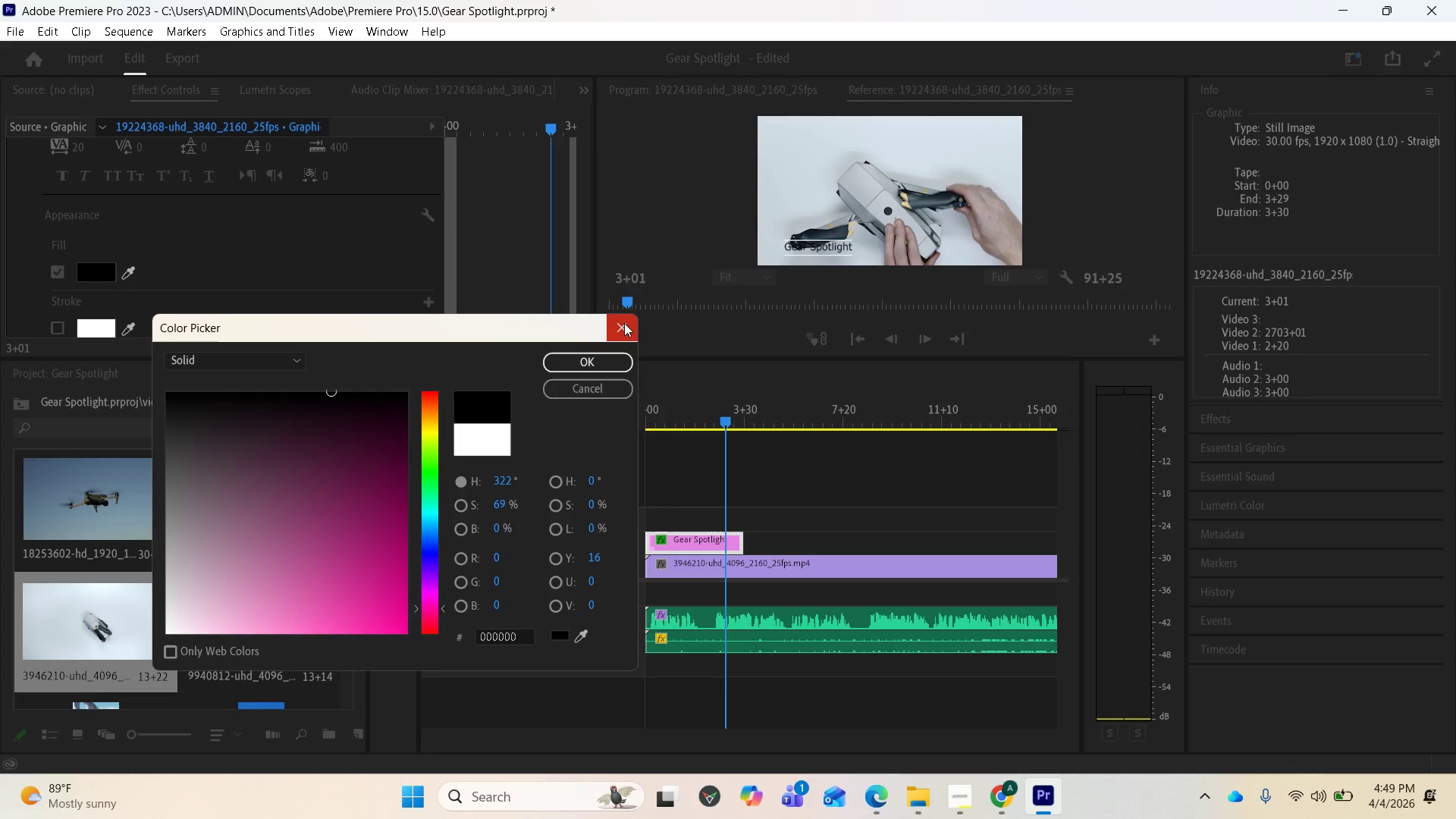 
left_click([623, 323])
 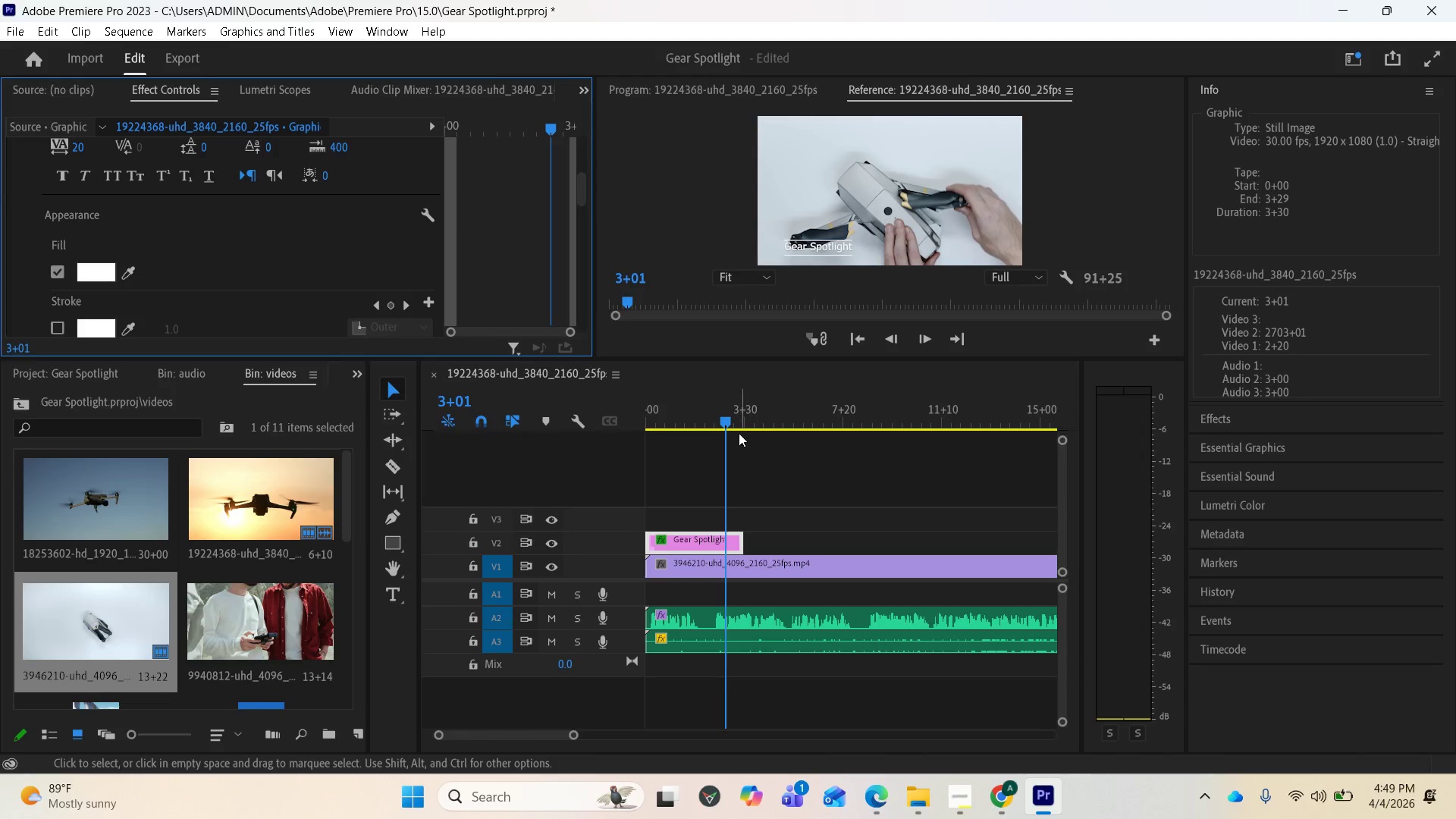 
left_click_drag(start_coordinate=[726, 422], to_coordinate=[634, 424])
 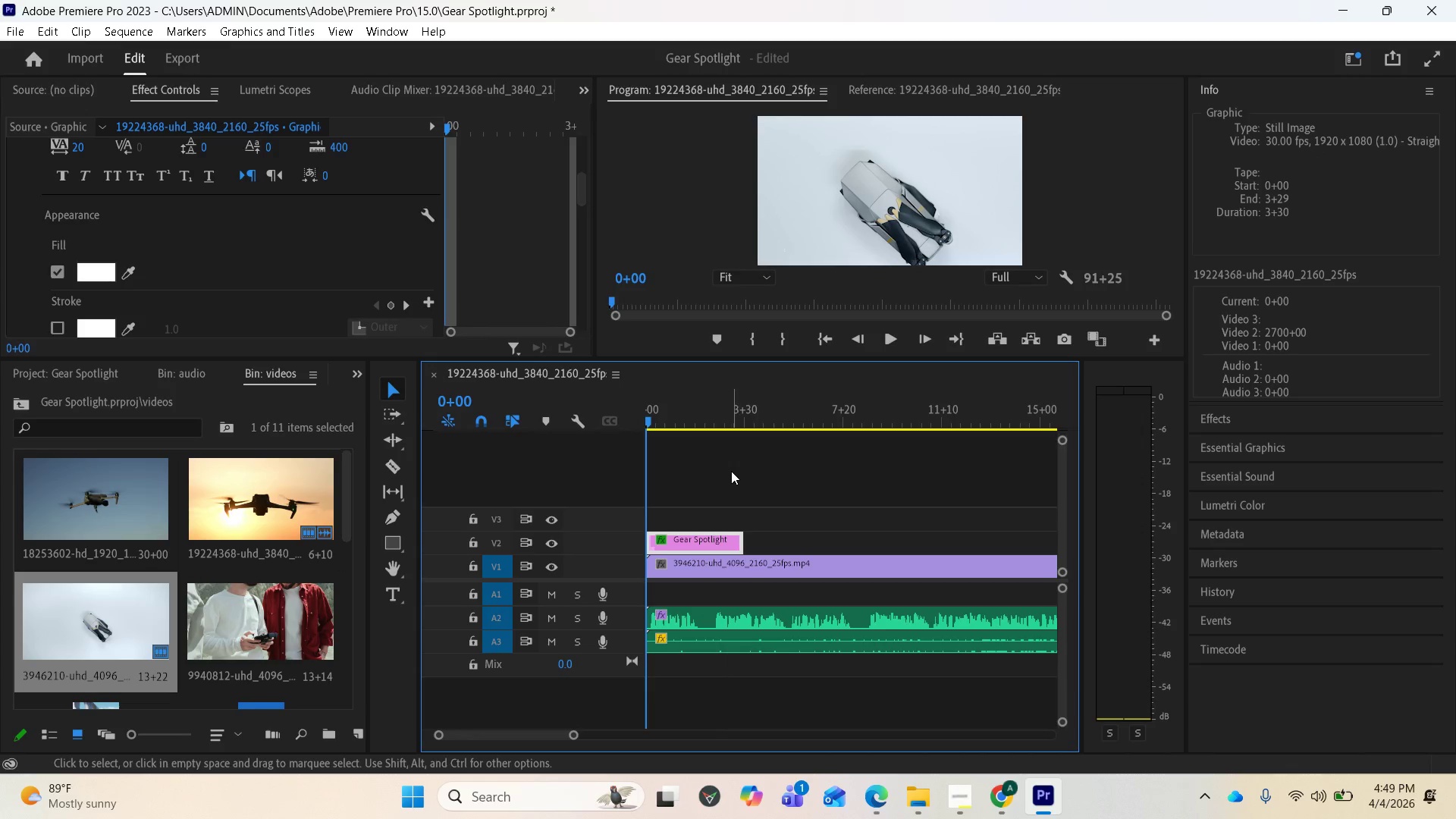 
key(Space)
 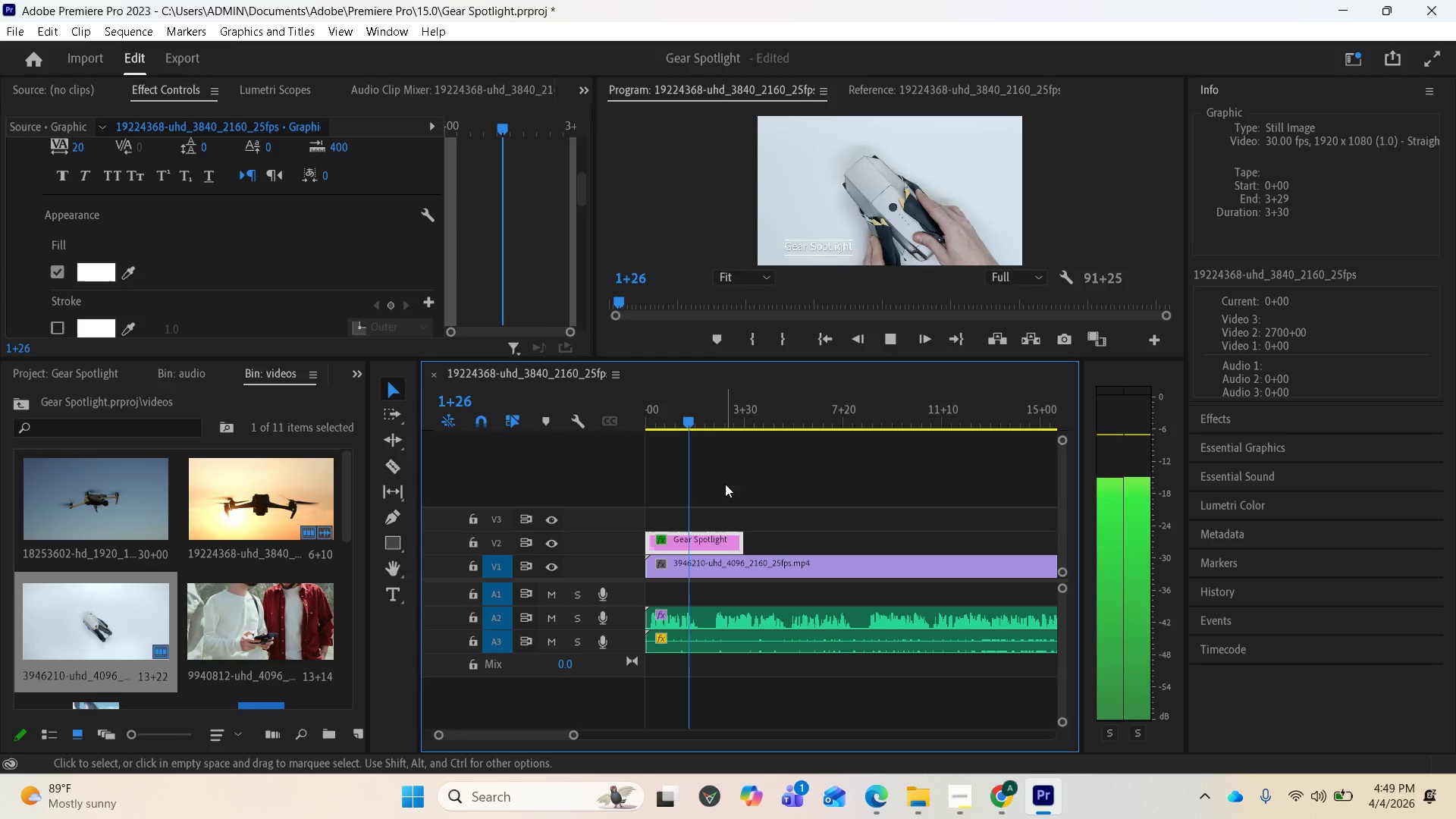 
key(Space)
 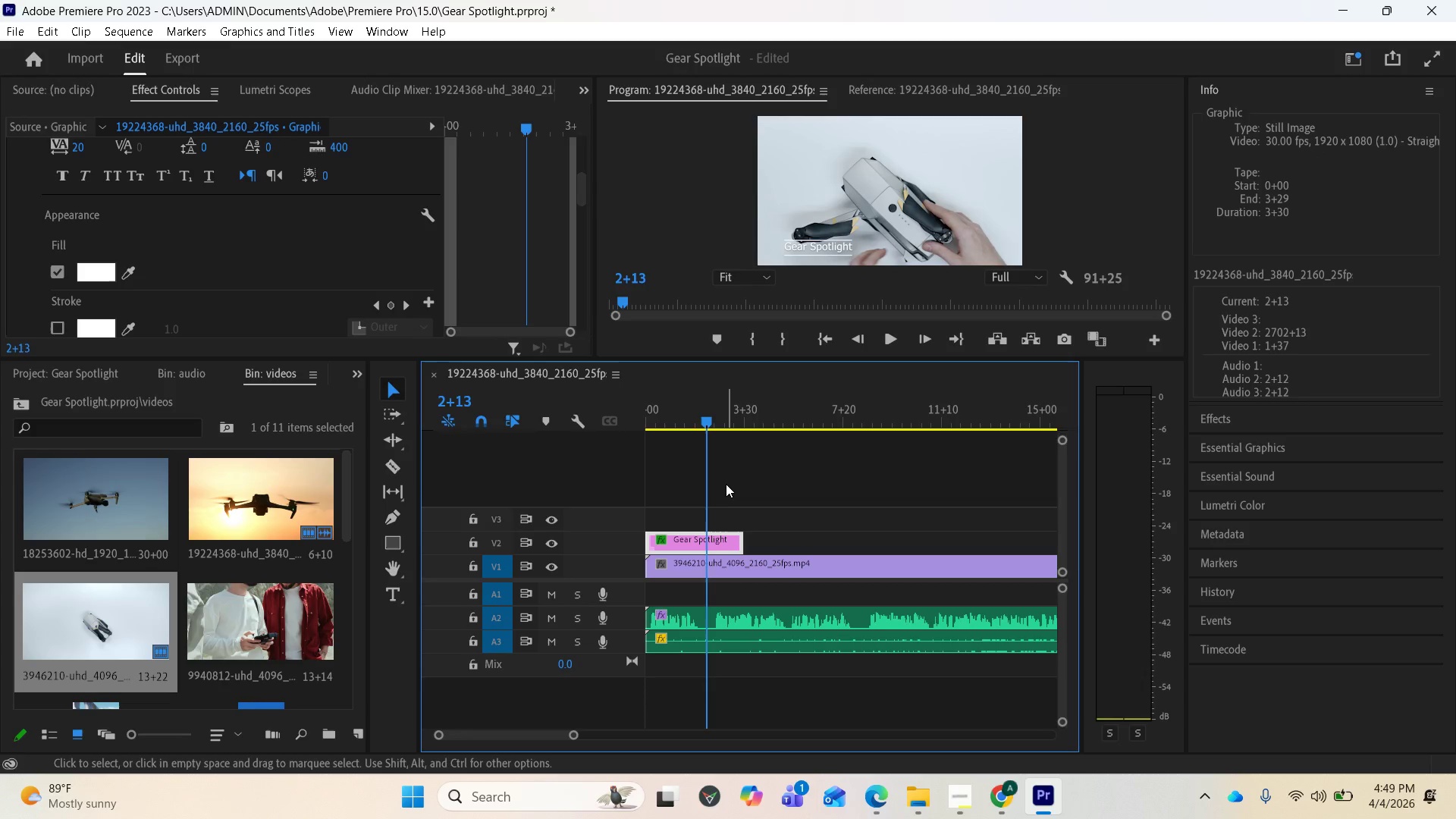 
key(Space)
 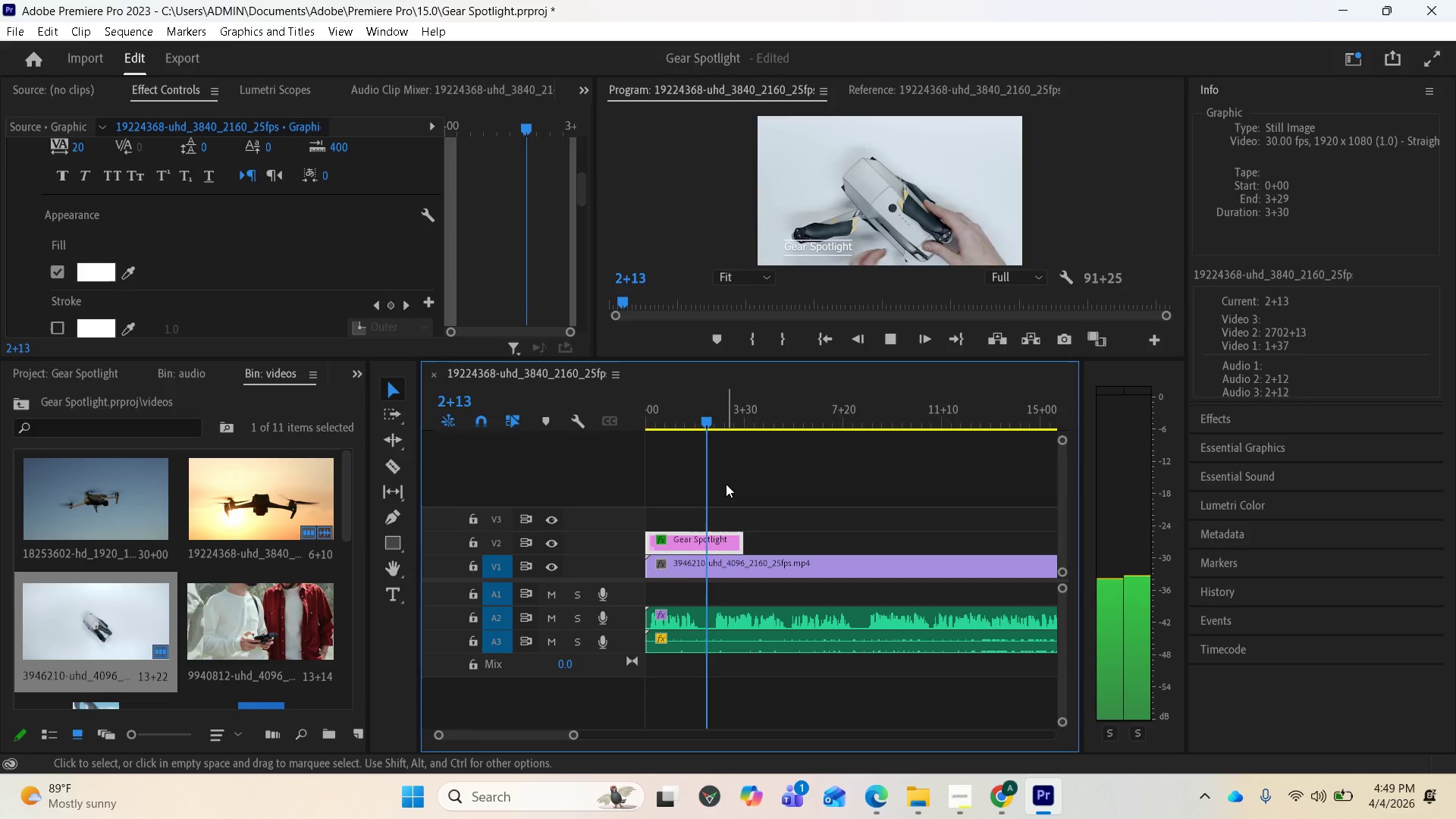 
key(Space)
 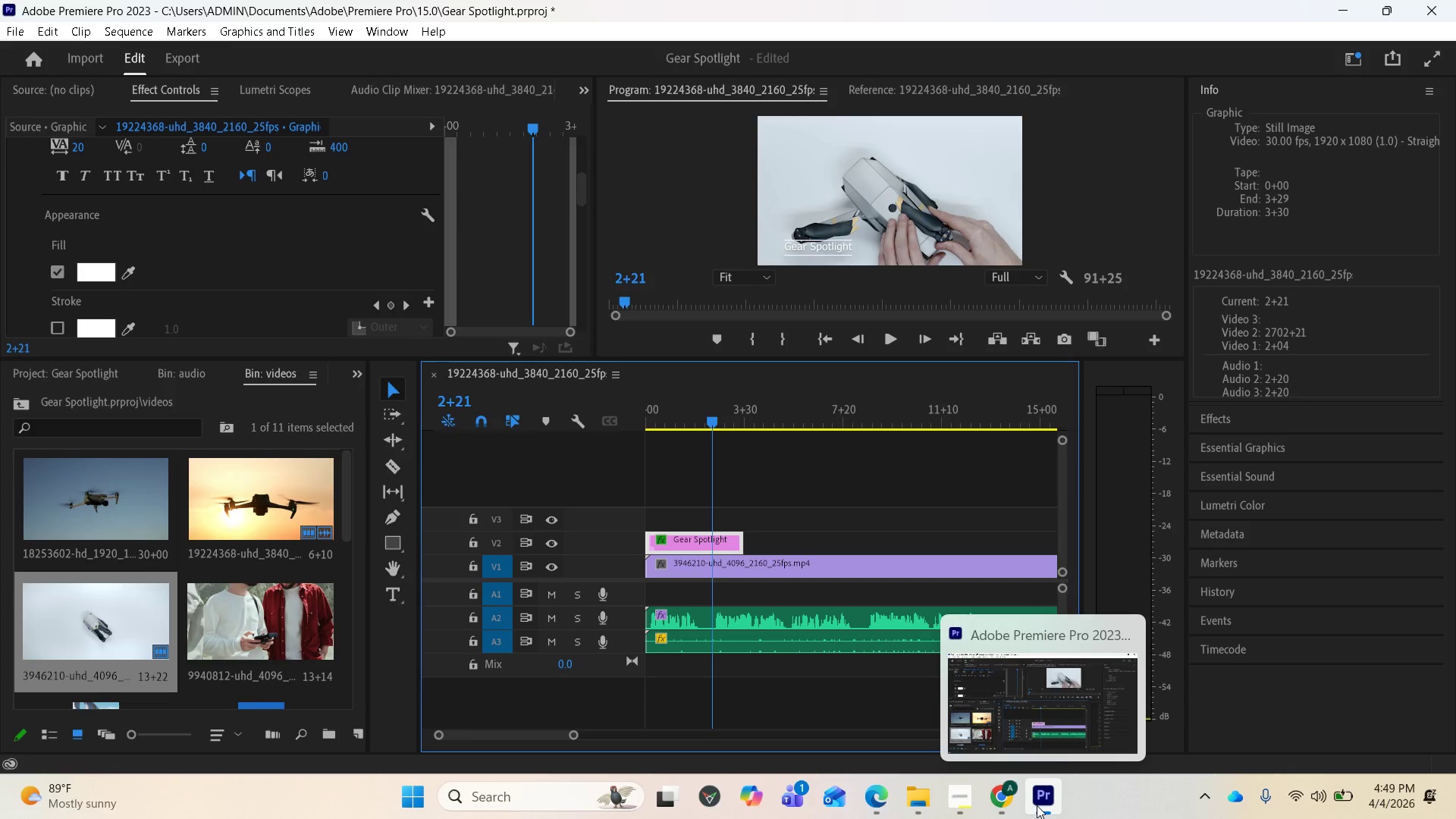 
left_click([963, 799])